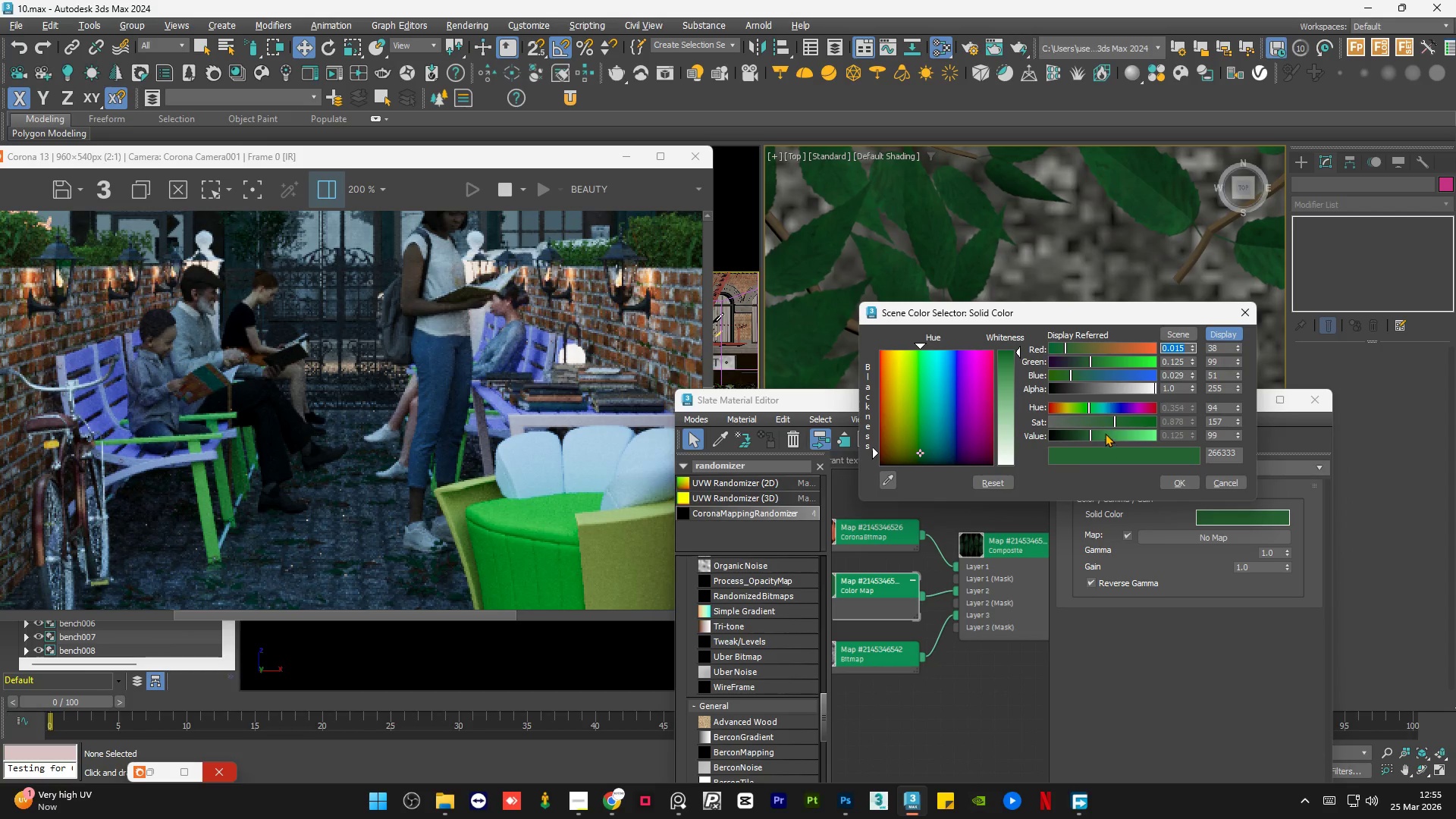 
left_click([1103, 434])
 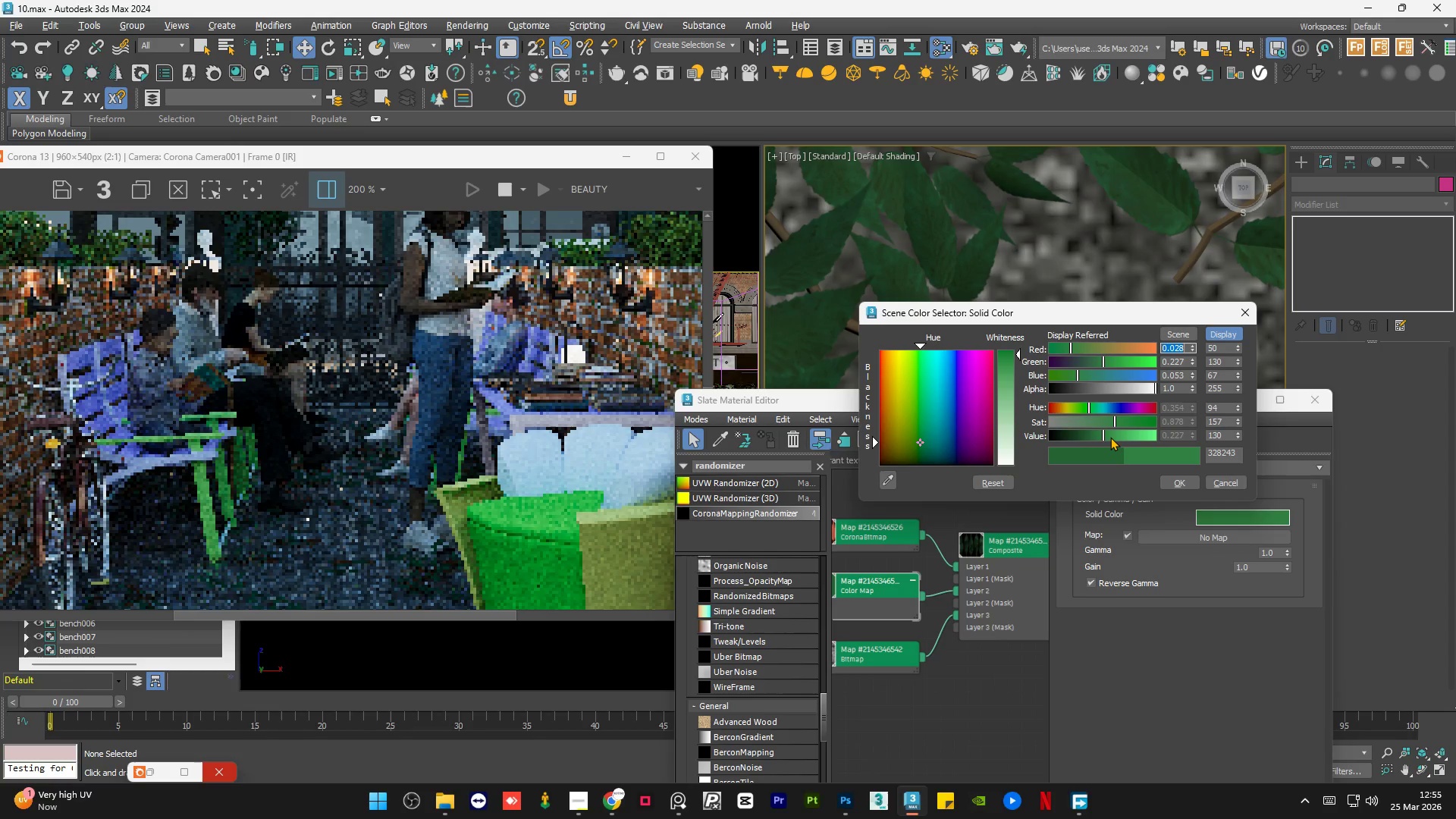 
left_click([1141, 434])
 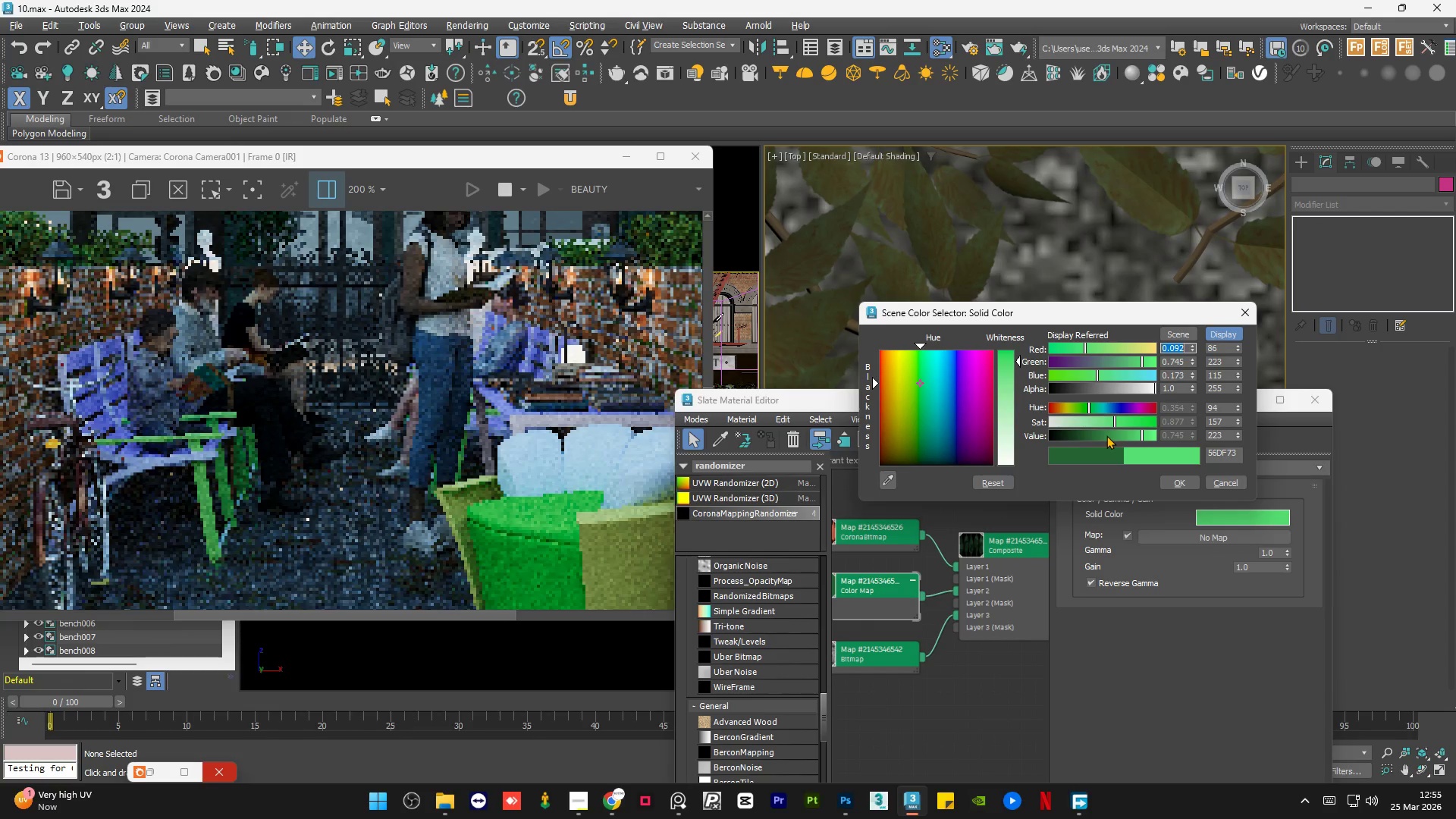 
scroll: coordinate [297, 560], scroll_direction: up, amount: 2.0
 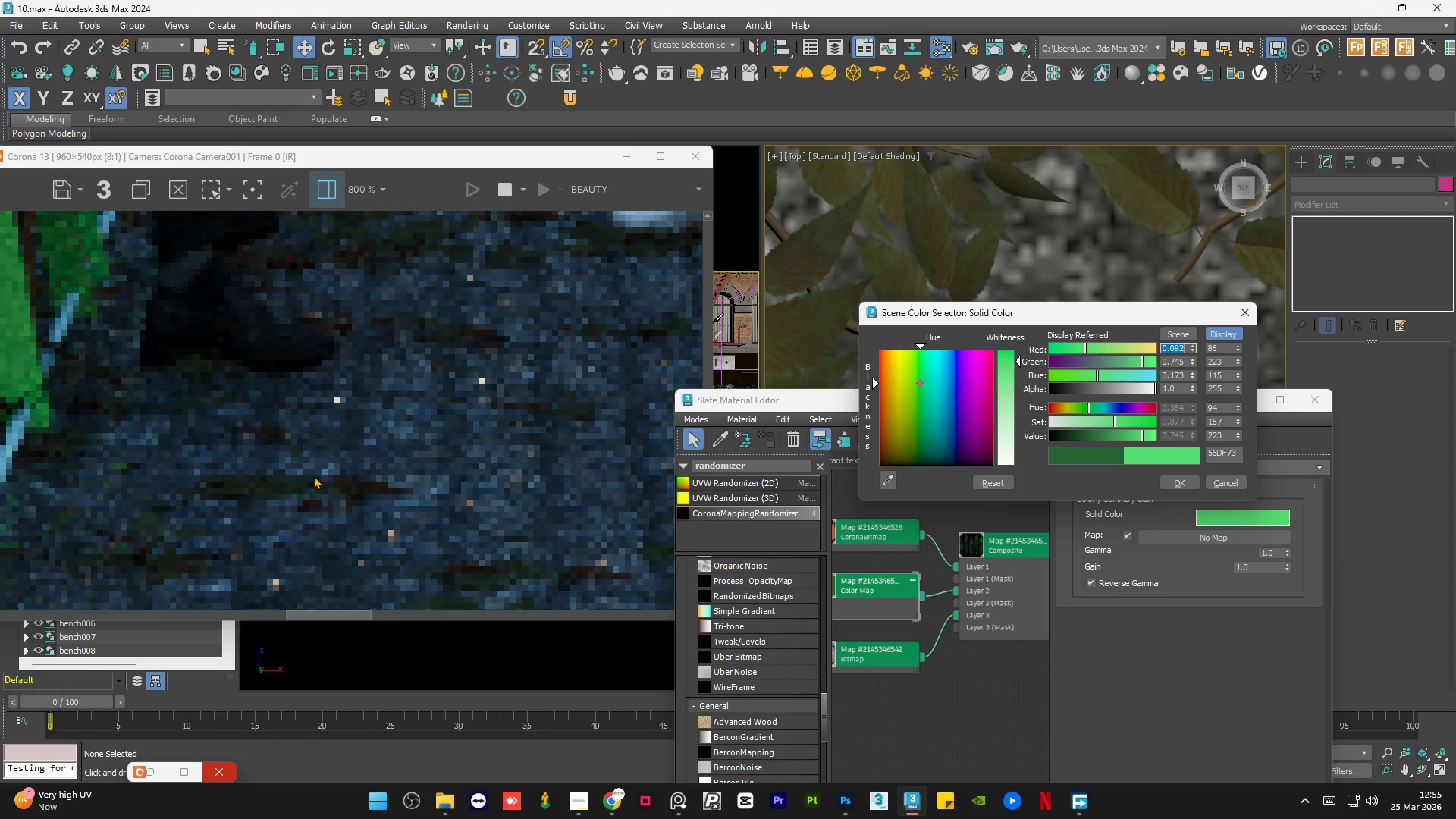 
scroll: coordinate [313, 475], scroll_direction: down, amount: 1.0
 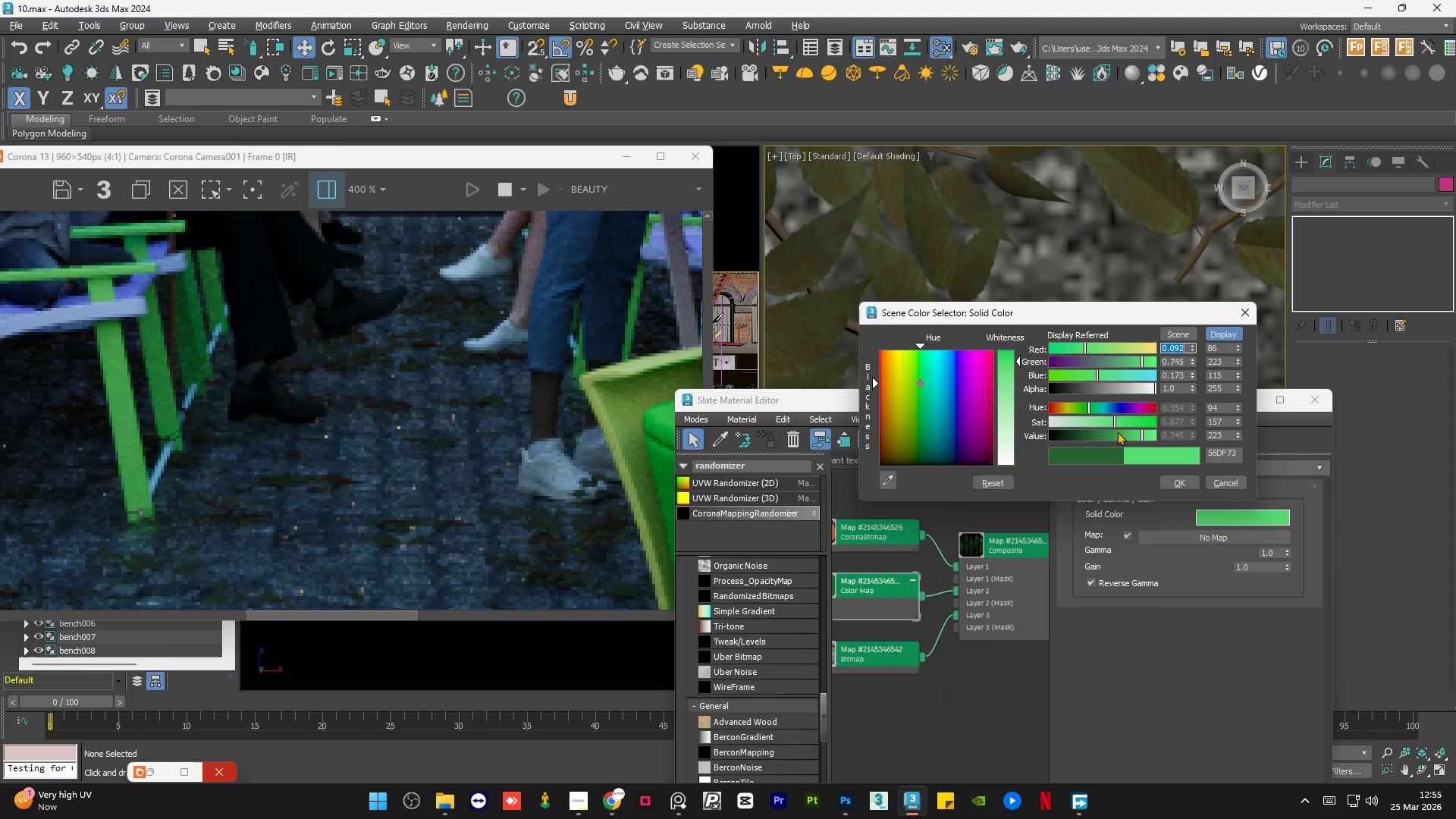 
left_click([1118, 431])
 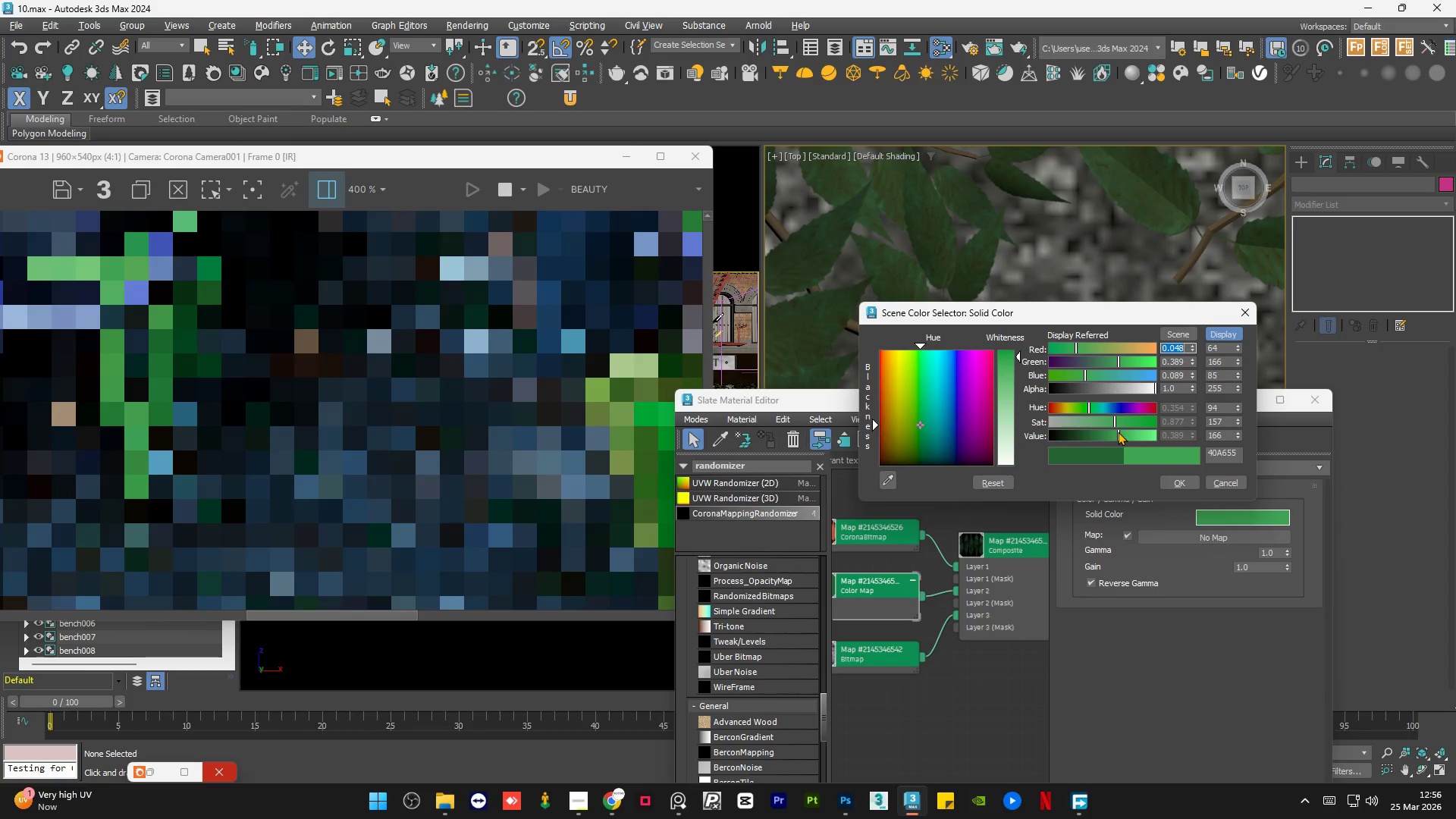 
left_click([1175, 480])
 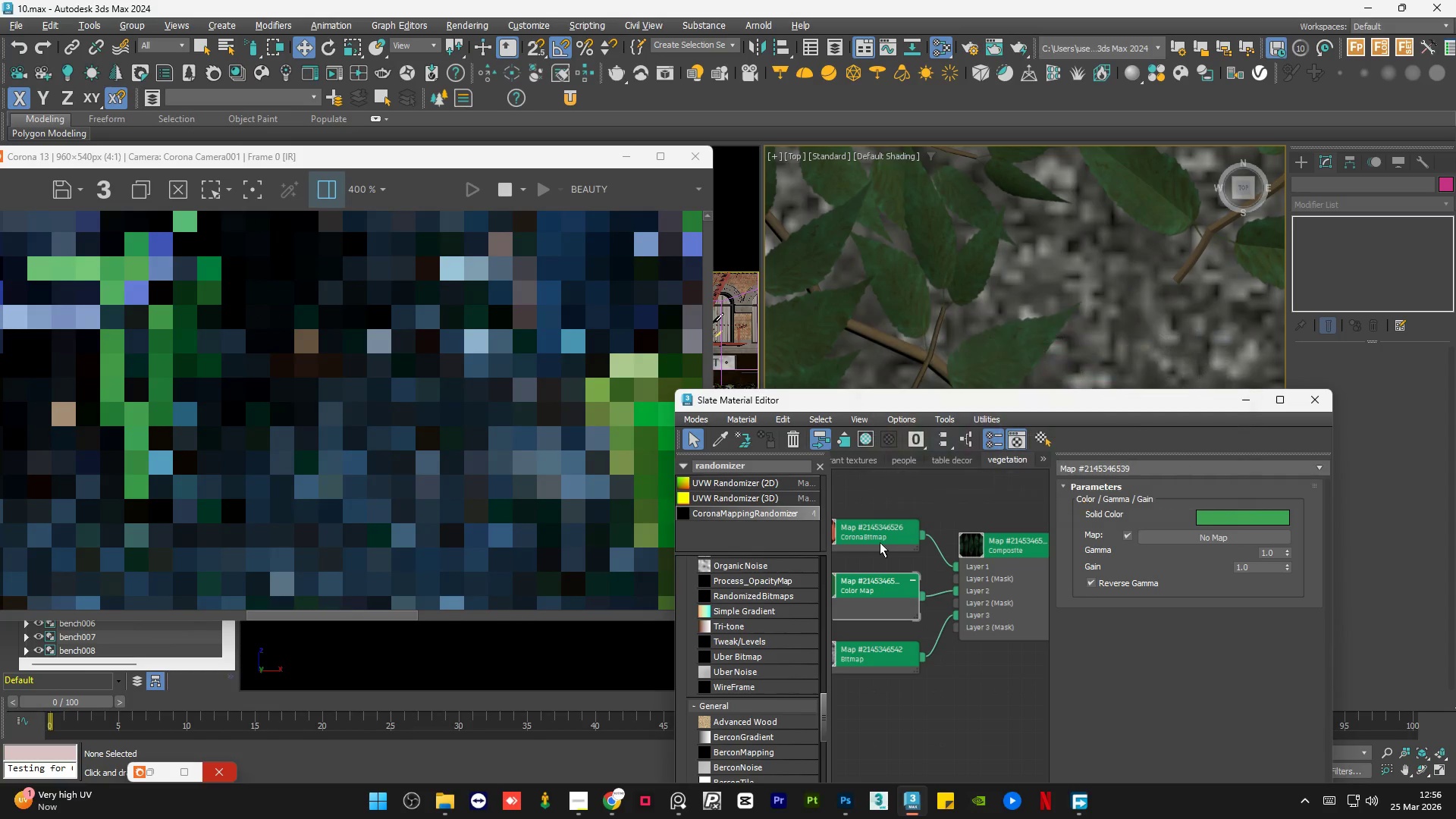 
scroll: coordinate [755, 670], scroll_direction: down, amount: 14.0
 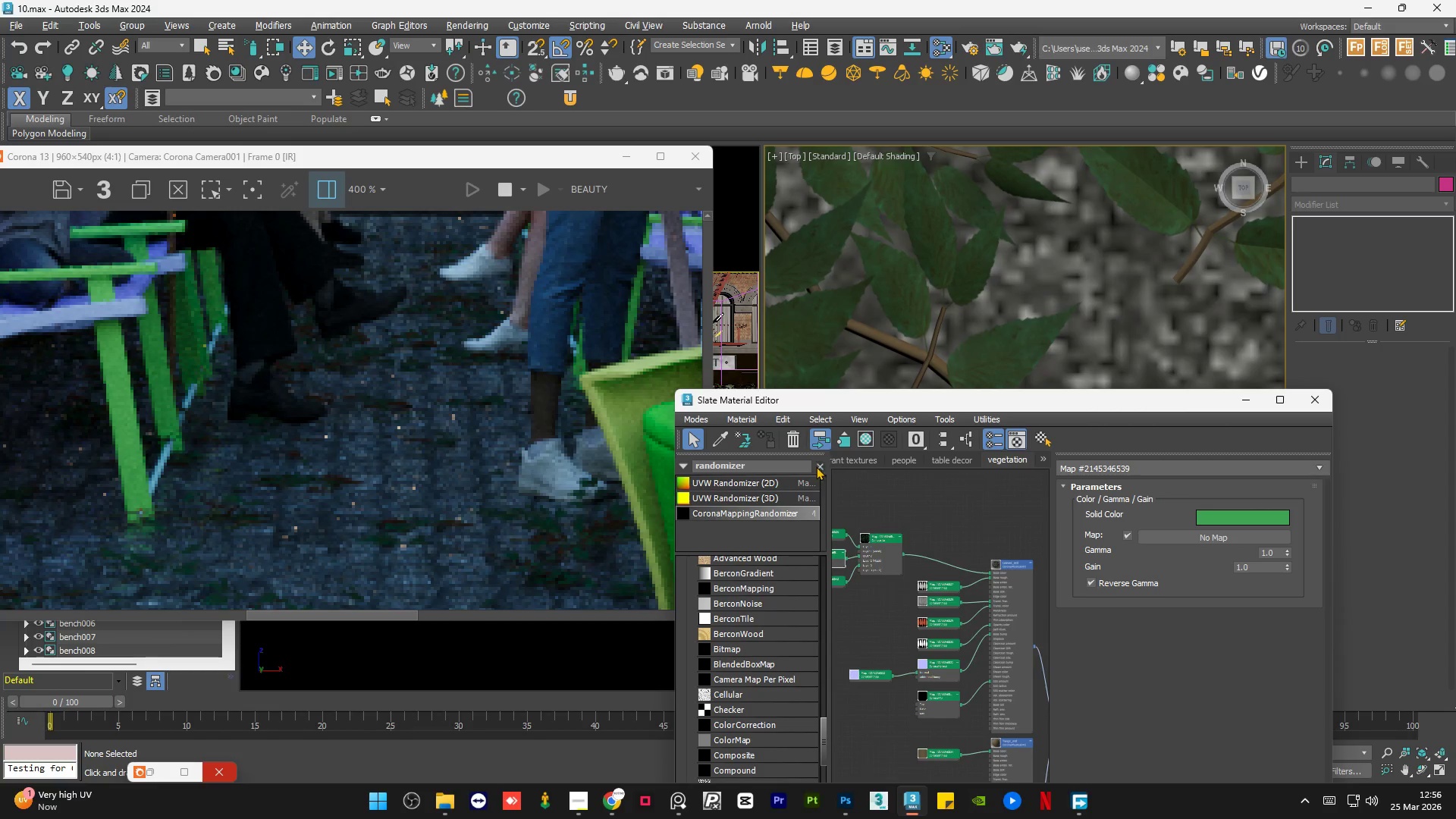 
left_click([819, 465])
 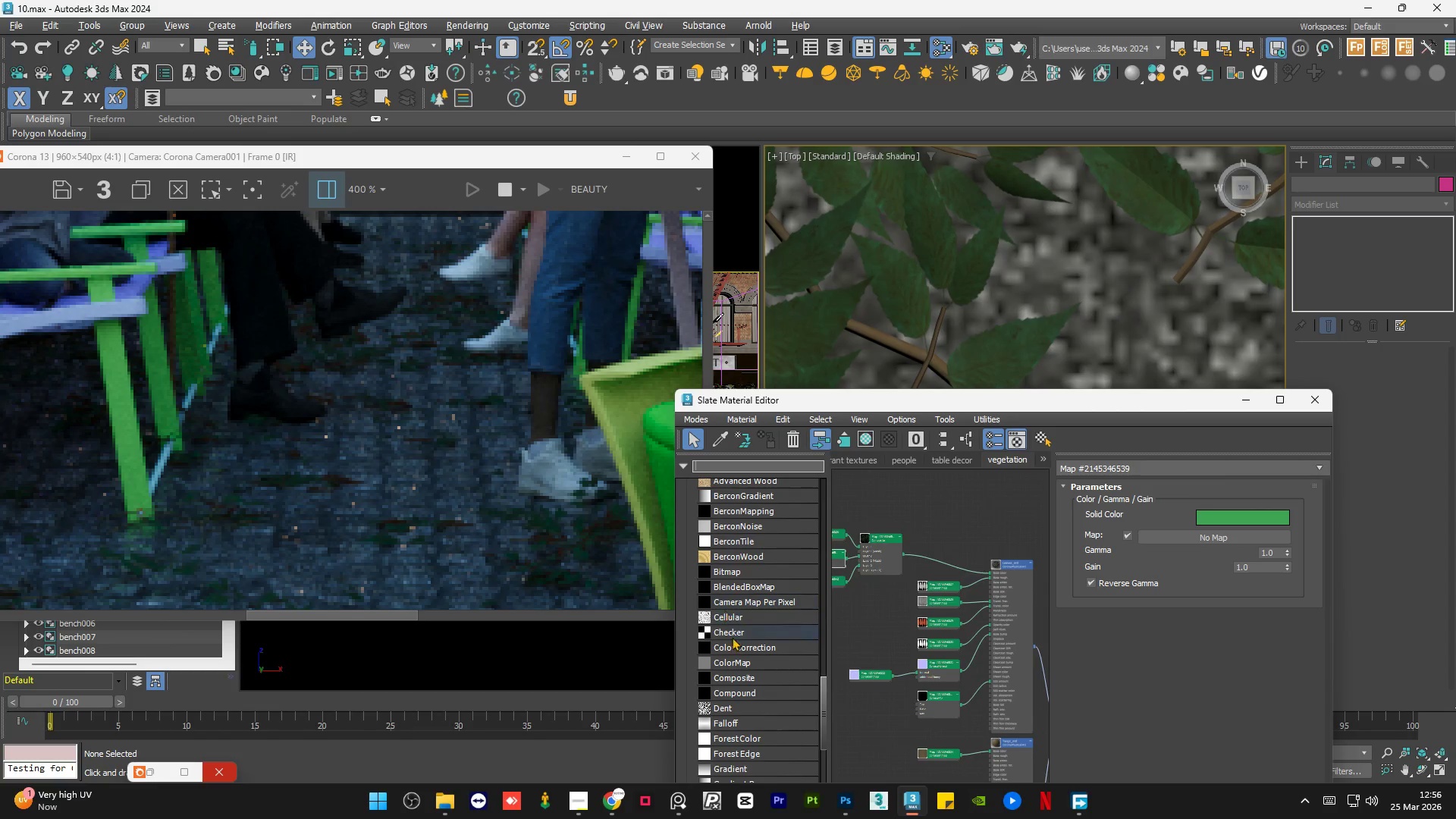 
left_click_drag(start_coordinate=[733, 644], to_coordinate=[942, 563])
 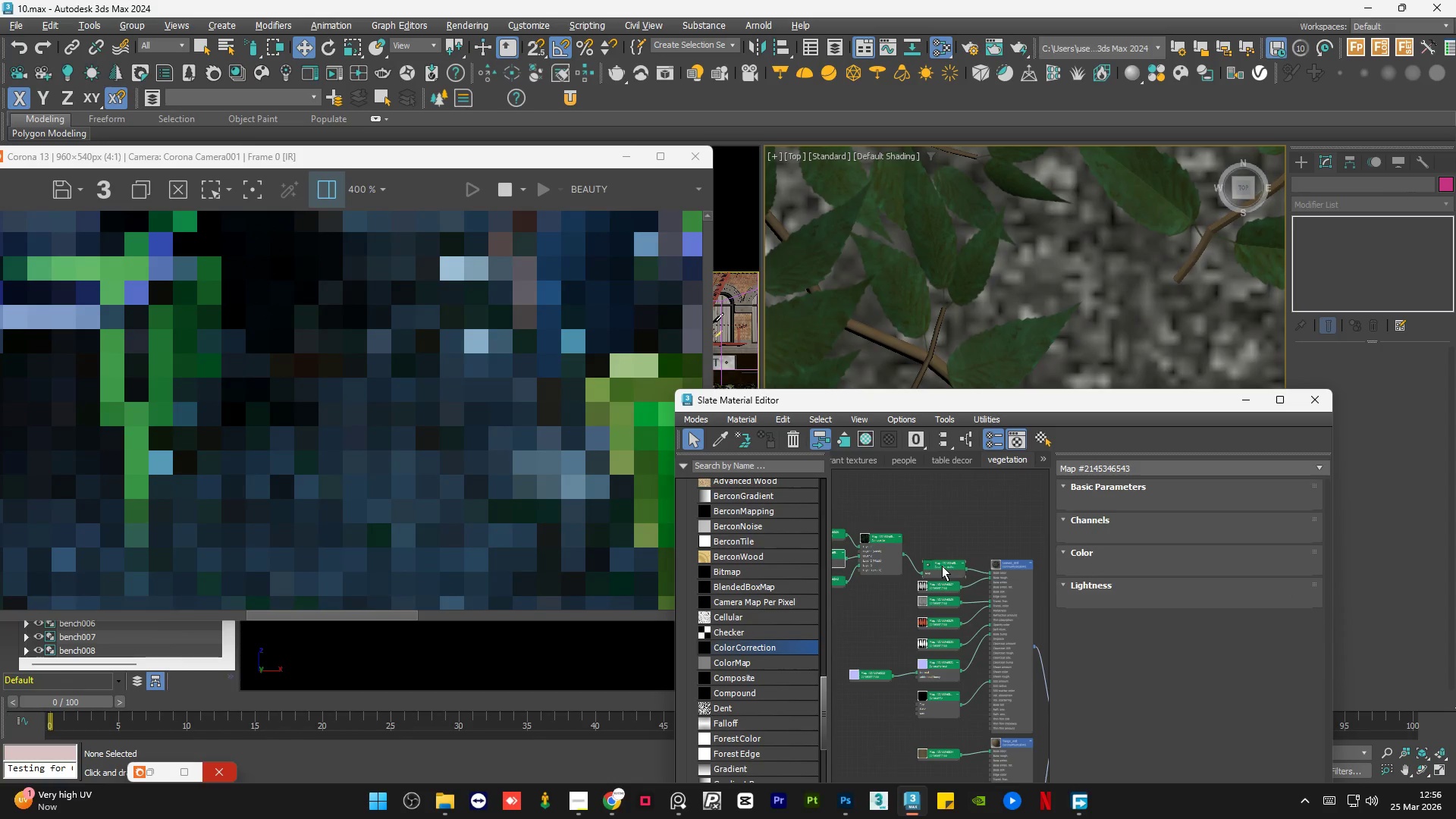 
left_click_drag(start_coordinate=[942, 566], to_coordinate=[940, 557])
 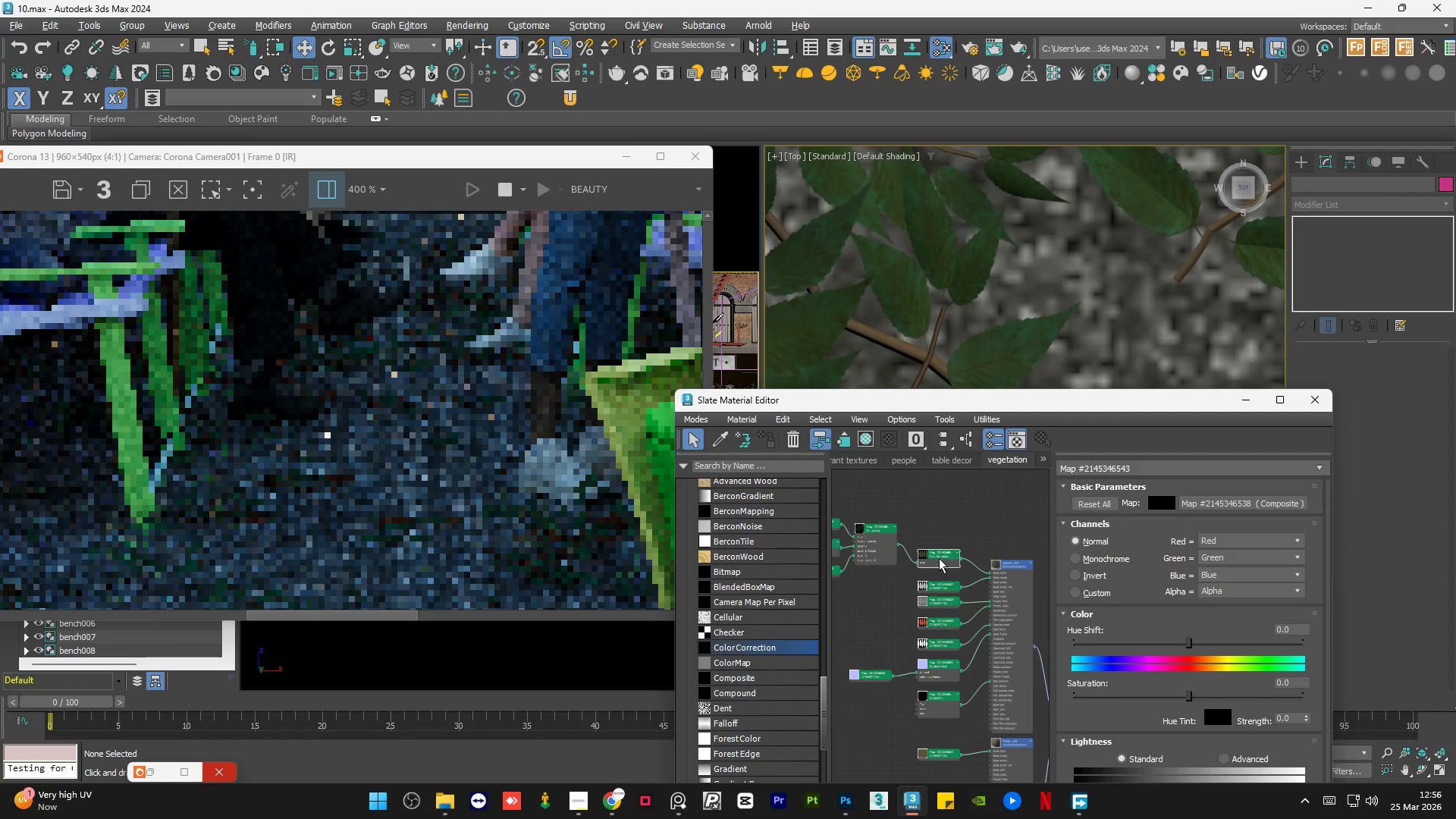 
double_click([939, 558])
 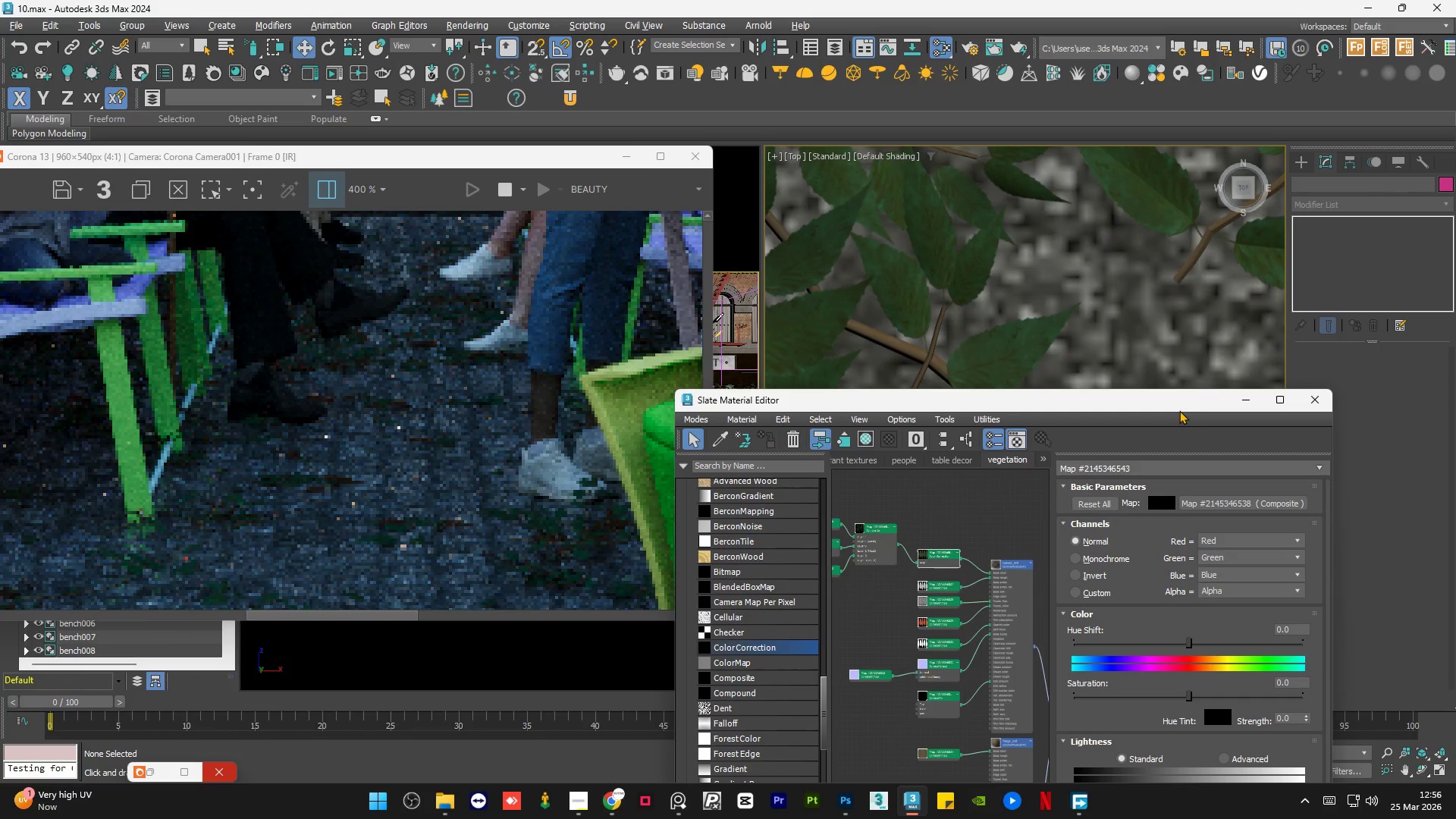 
left_click_drag(start_coordinate=[1175, 404], to_coordinate=[1168, 337])
 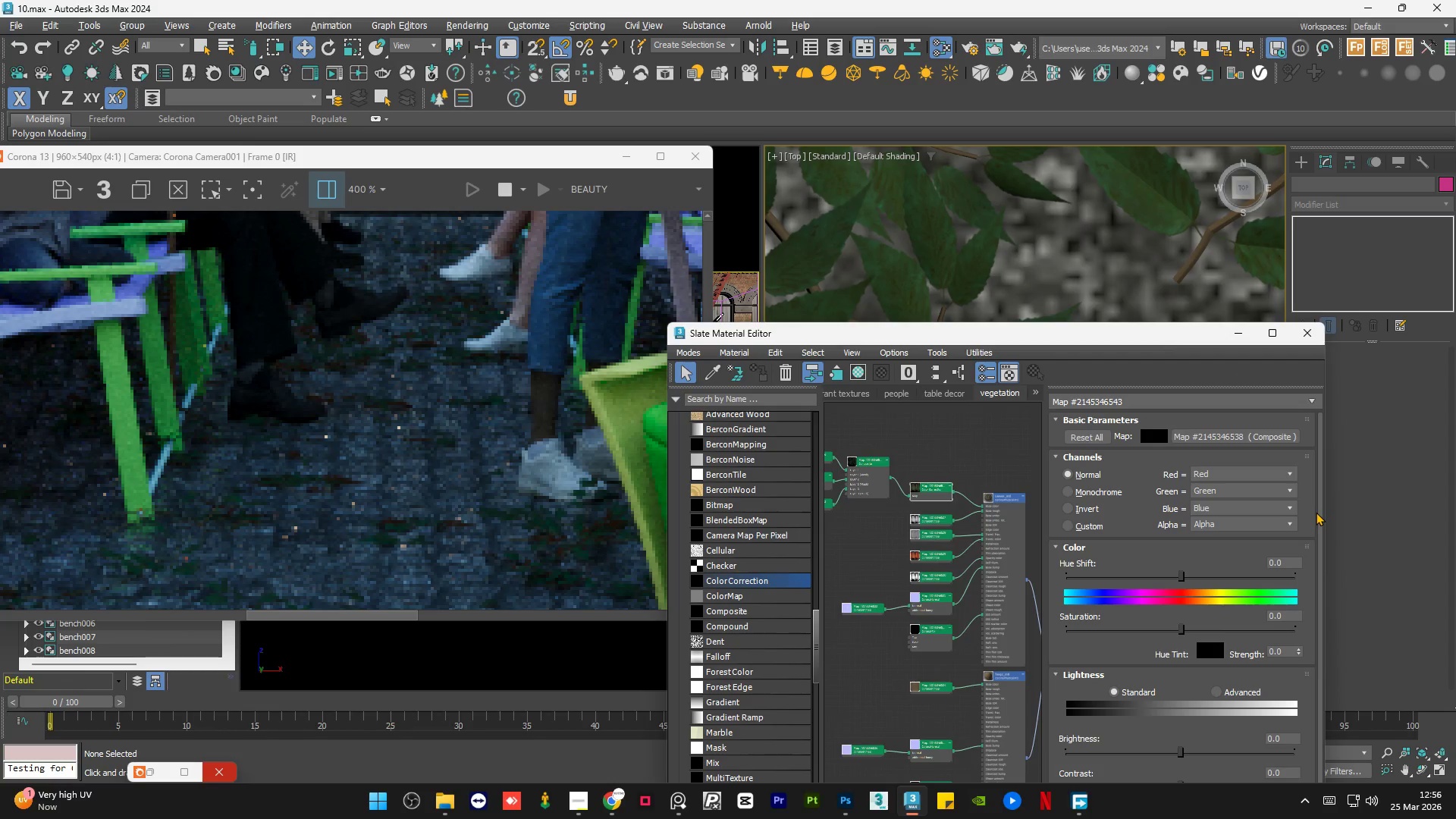 
left_click_drag(start_coordinate=[1316, 513], to_coordinate=[1320, 607])
 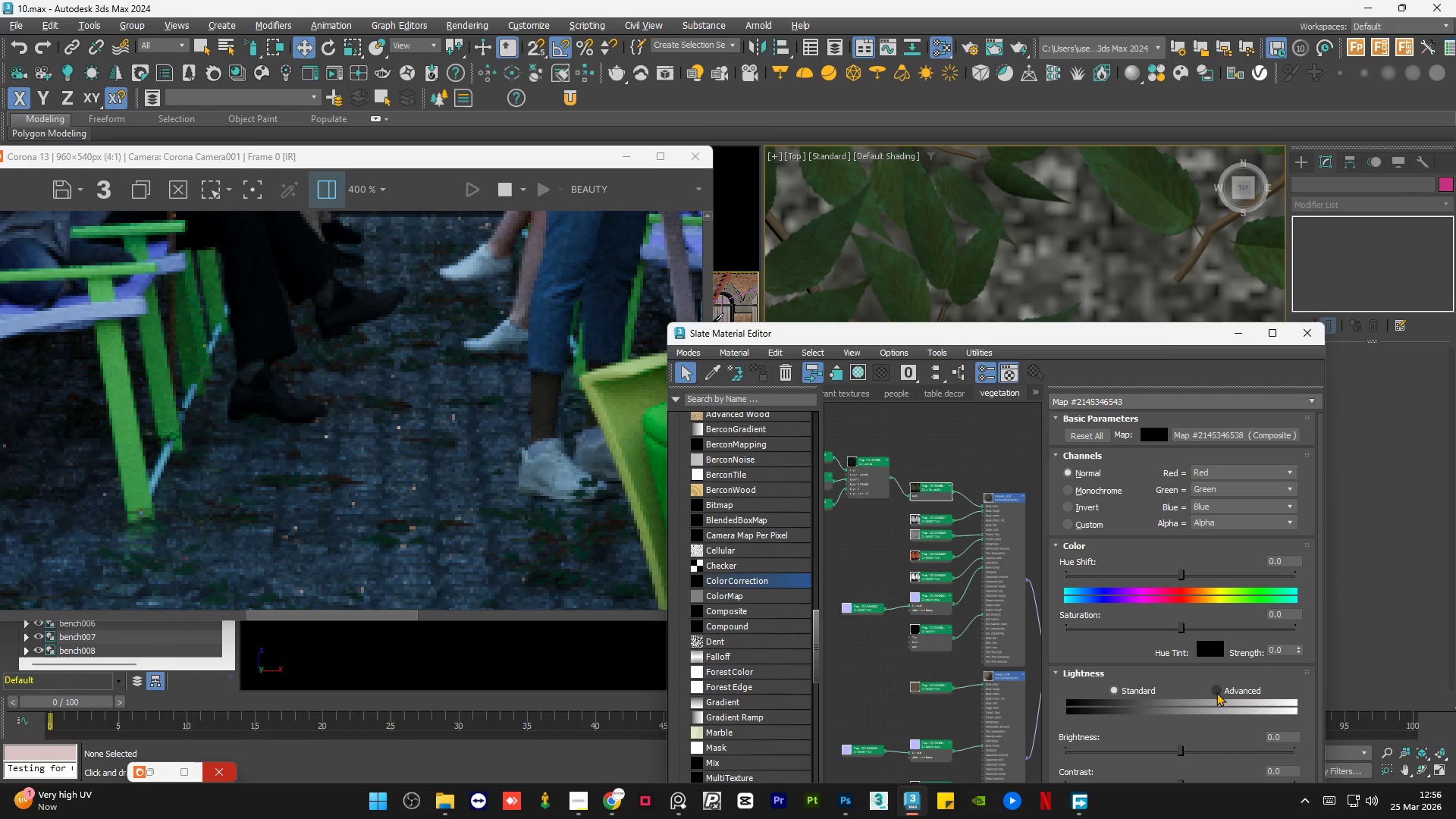 
left_click([1216, 692])
 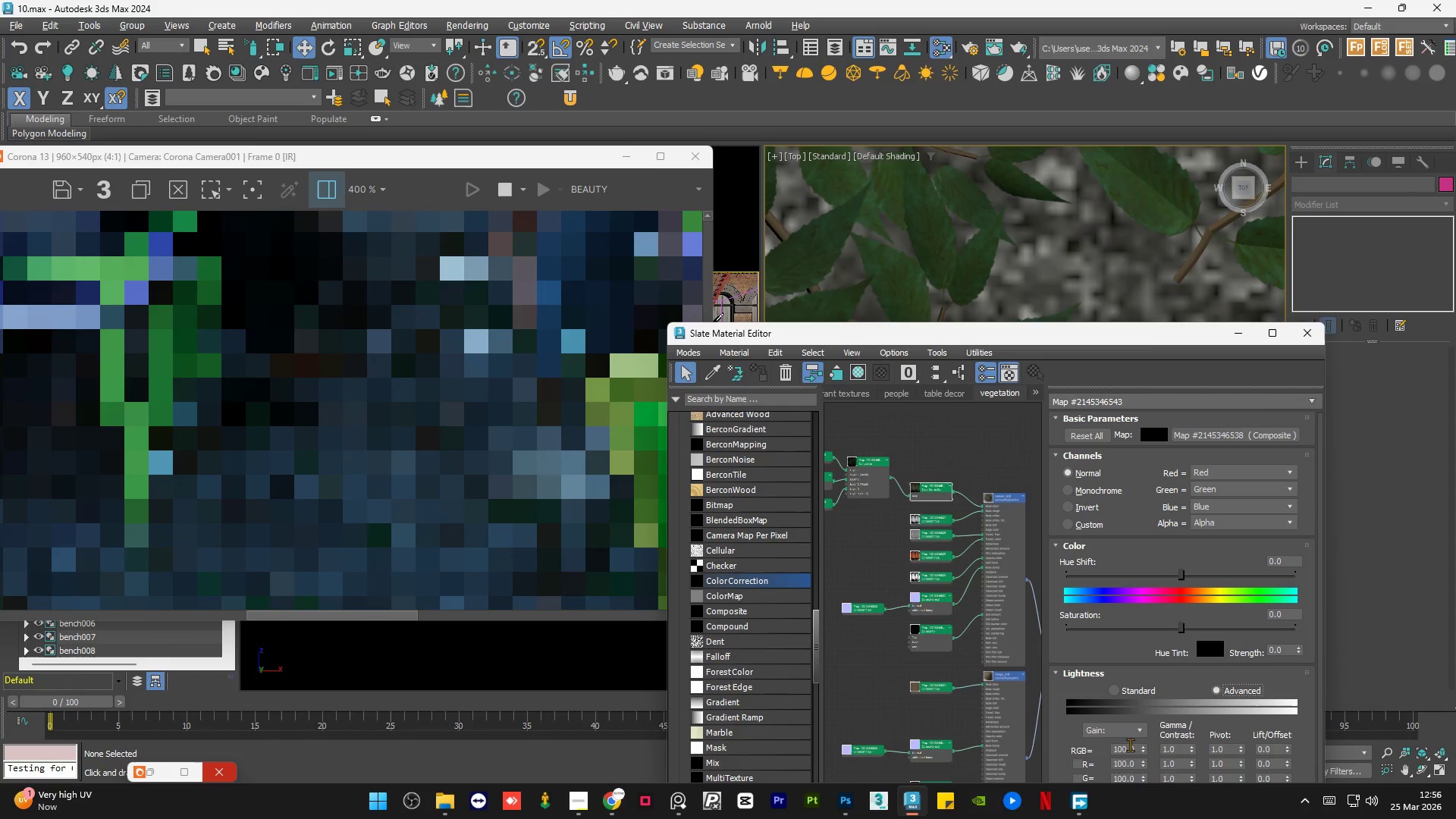 
double_click([1131, 746])
 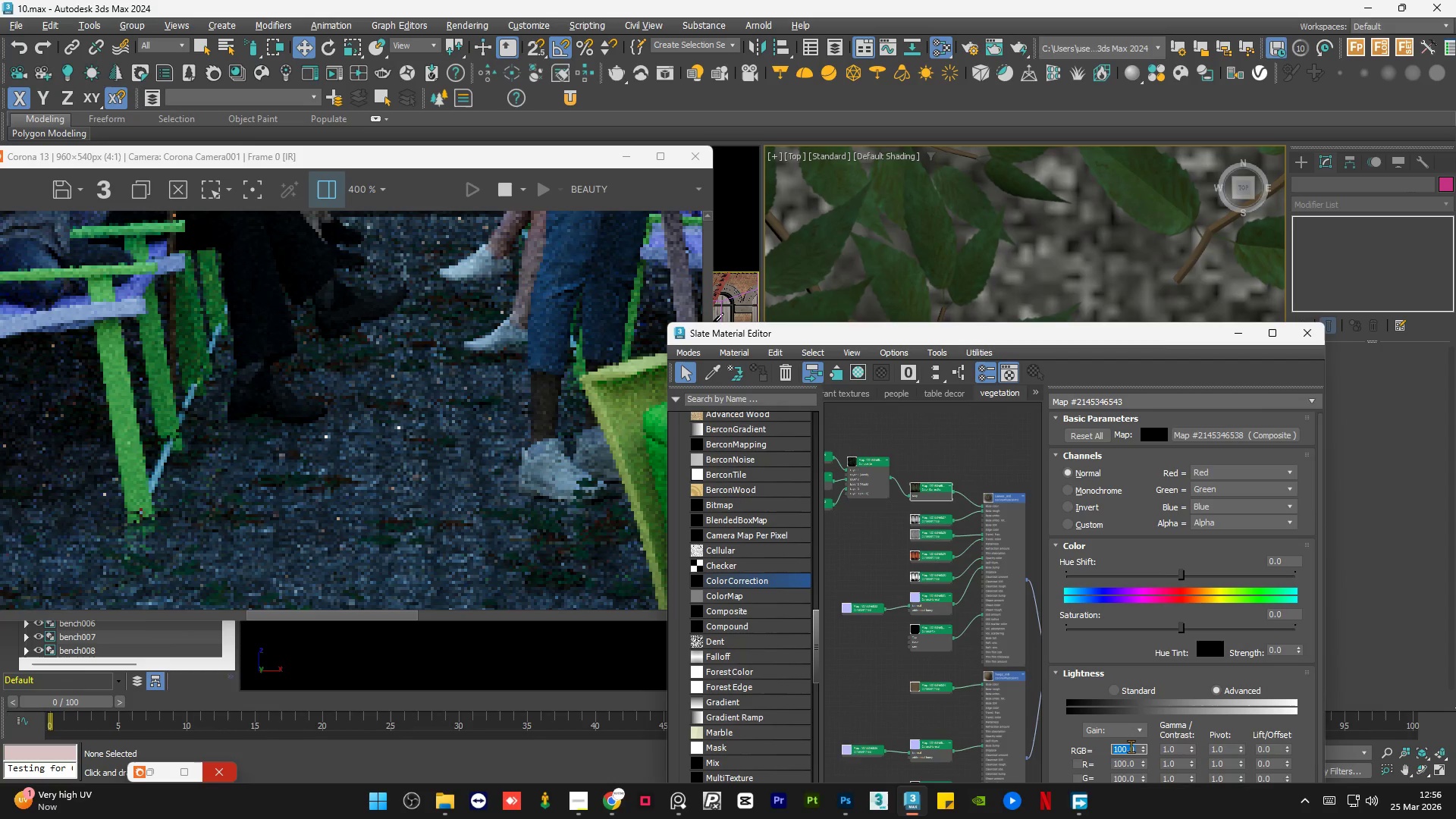 
key(Numpad2)
 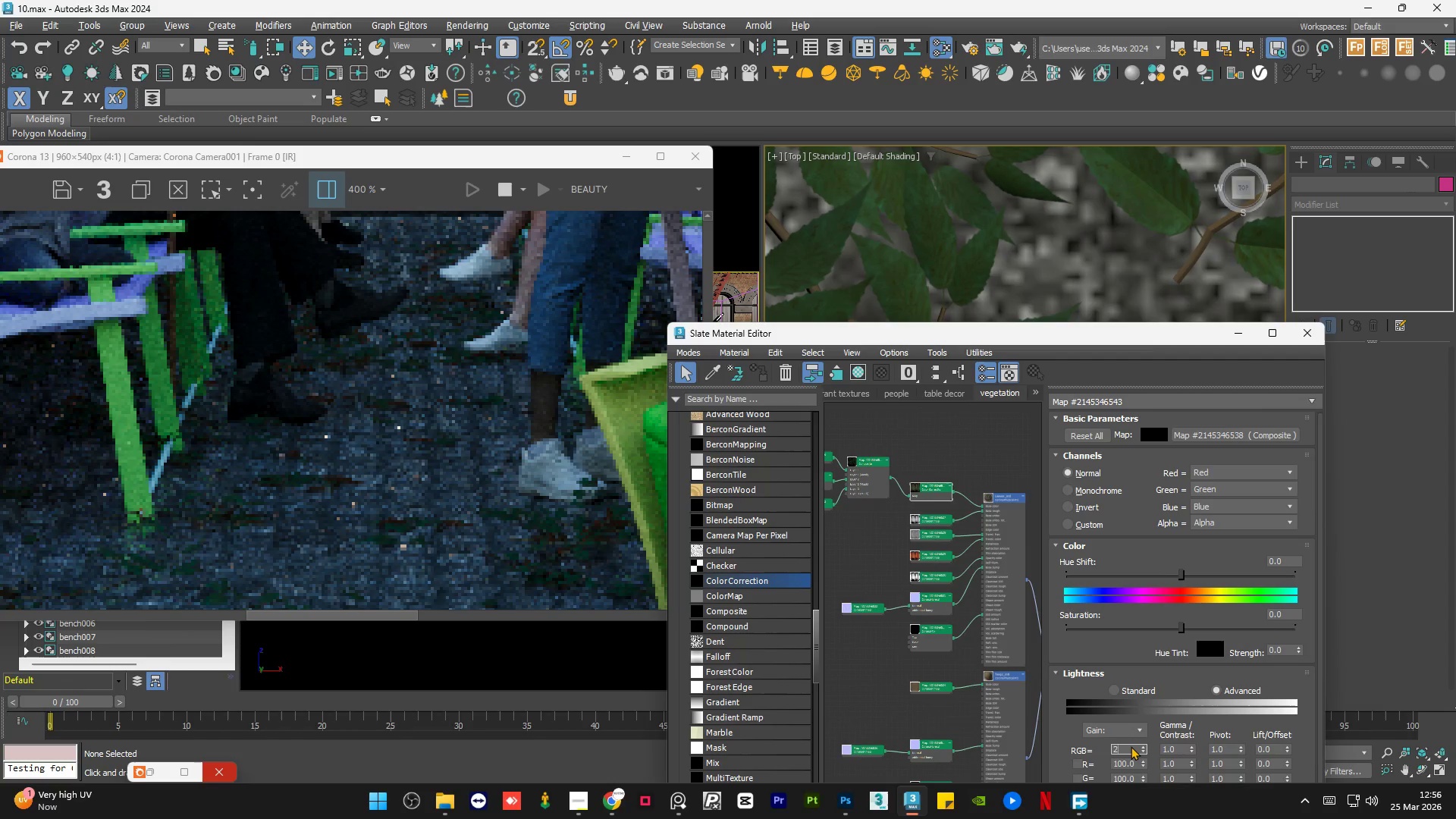 
key(Numpad0)
 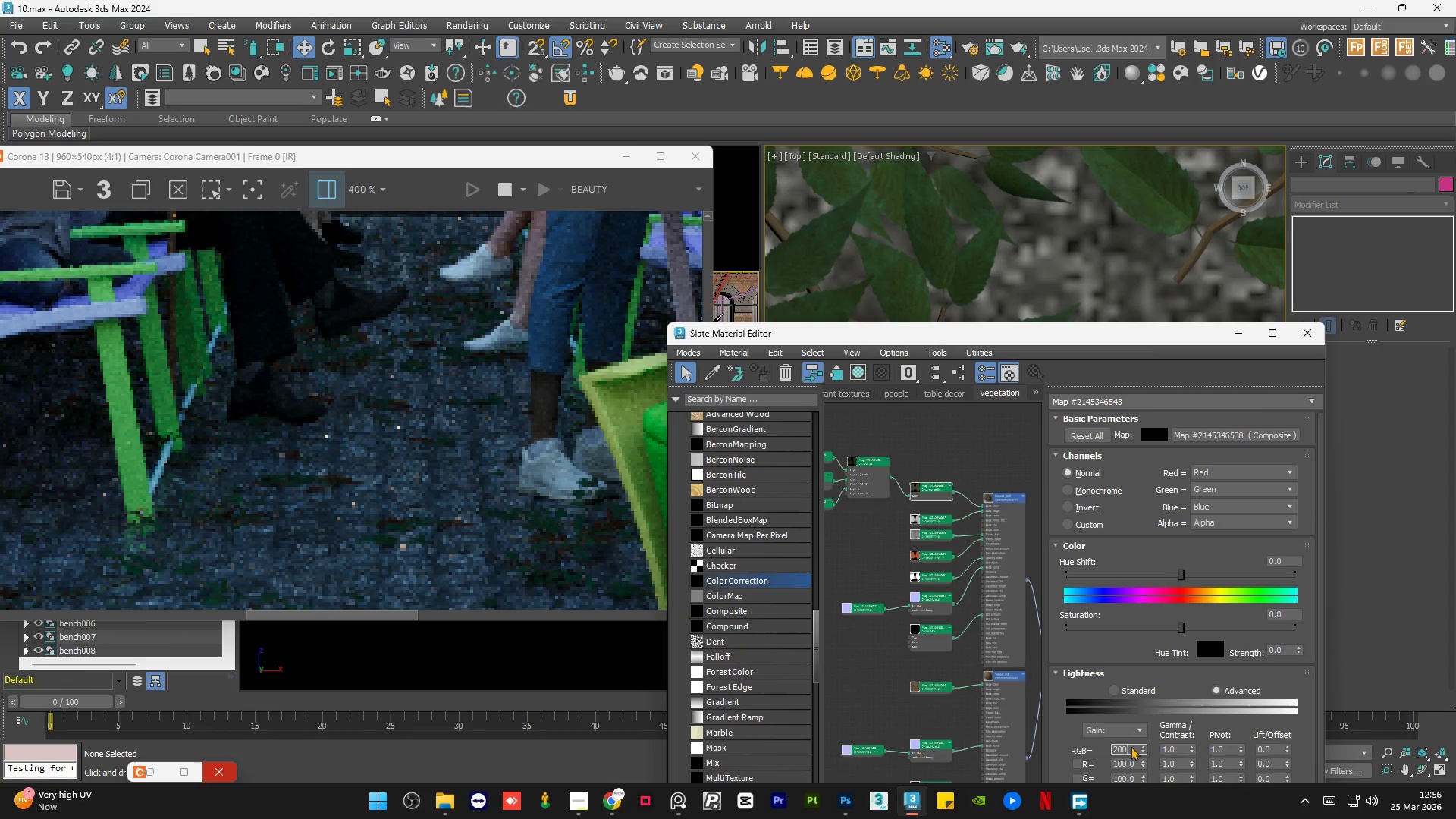 
key(Numpad0)
 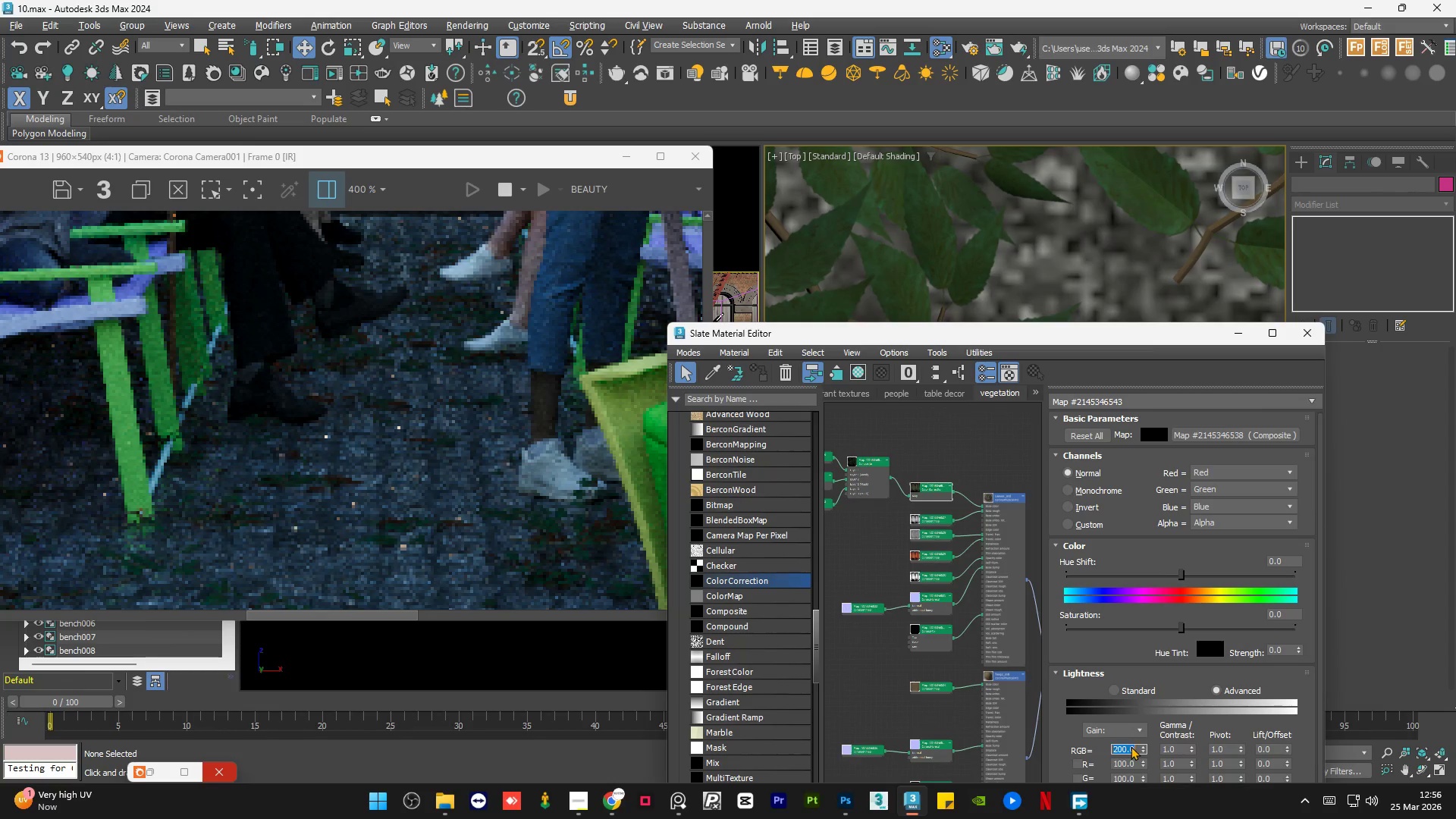 
key(NumpadEnter)
 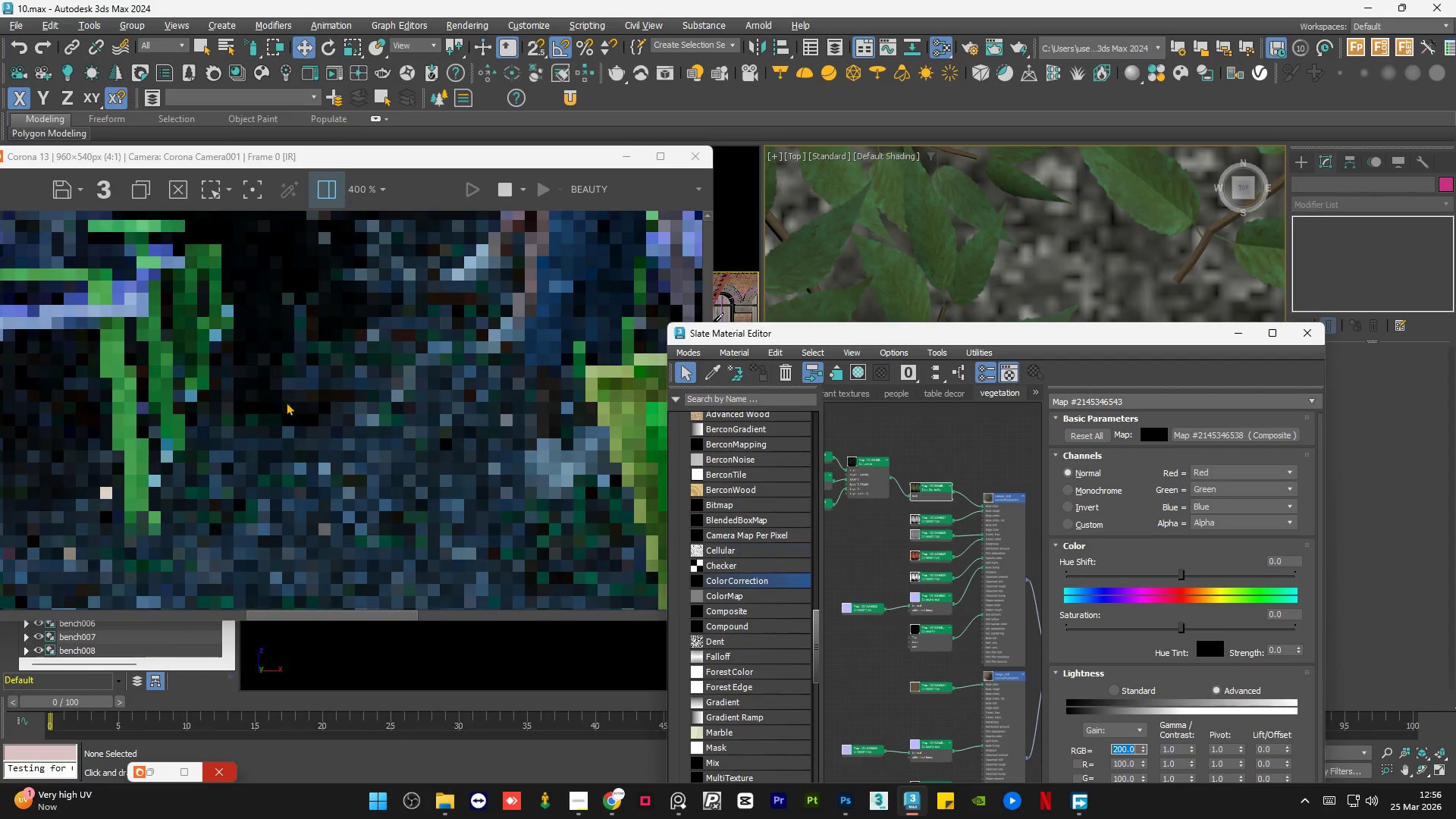 
scroll: coordinate [262, 357], scroll_direction: down, amount: 2.0
 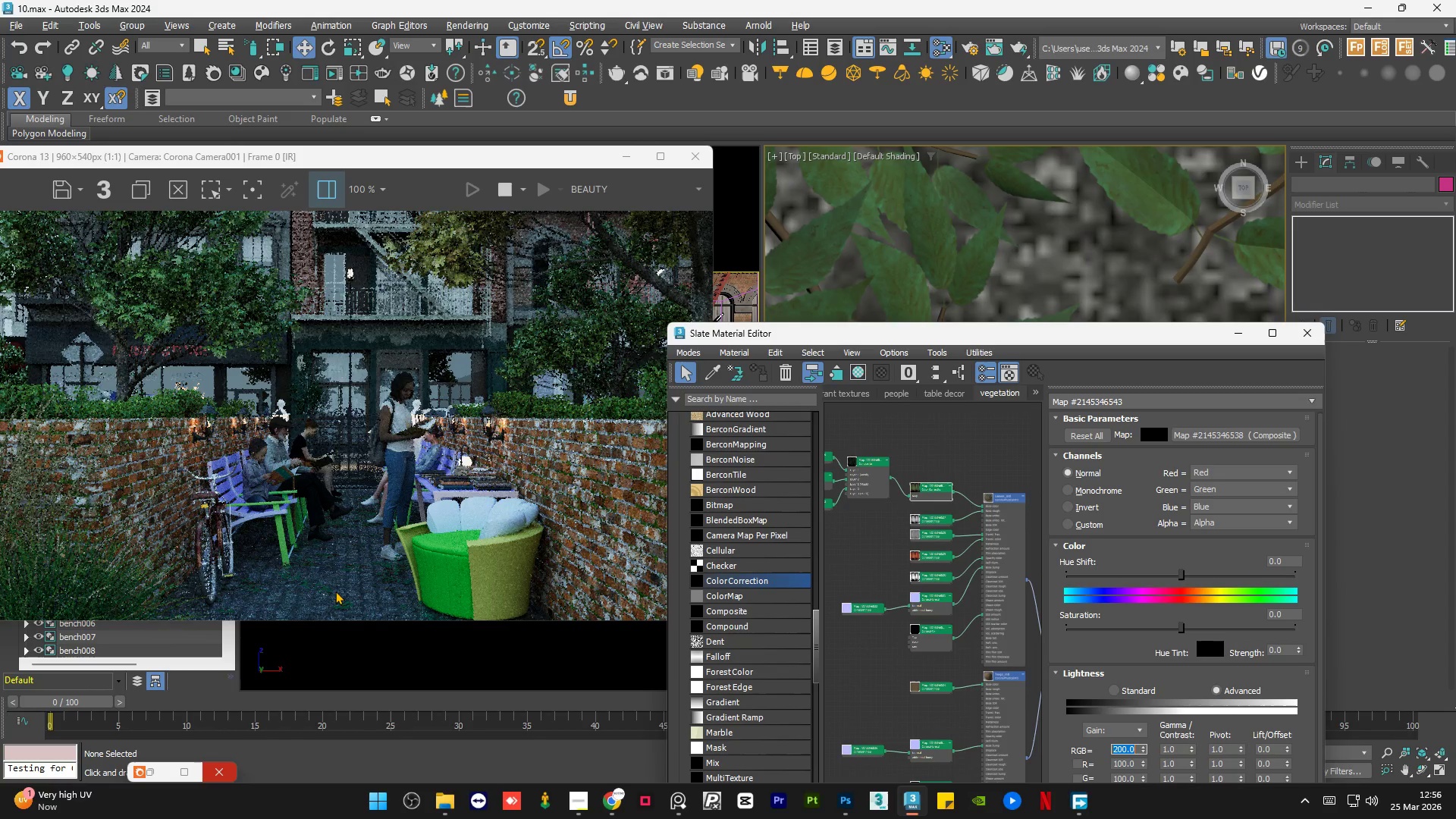 
scroll: coordinate [334, 591], scroll_direction: up, amount: 2.0
 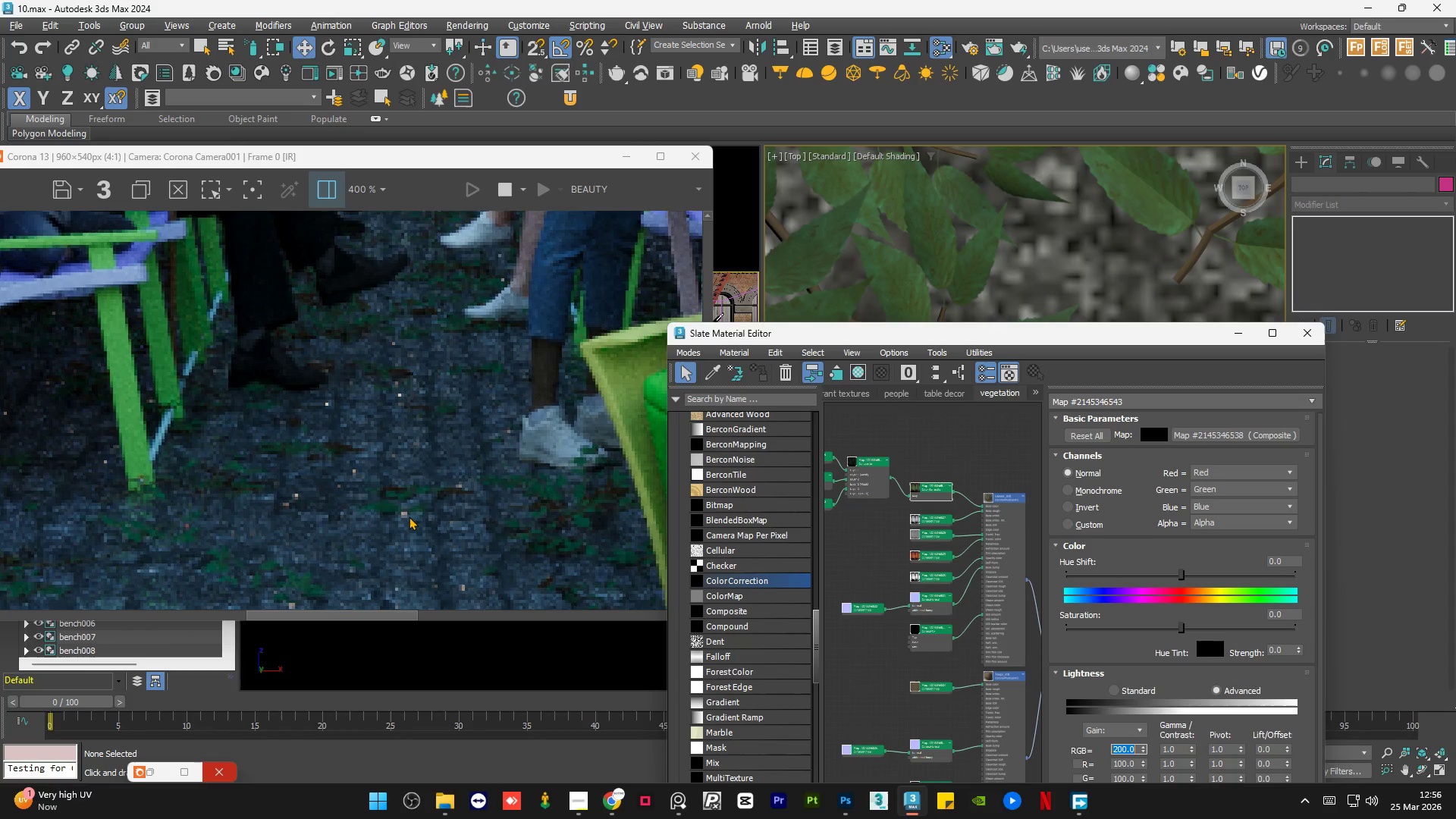 
key(Numpad1)
 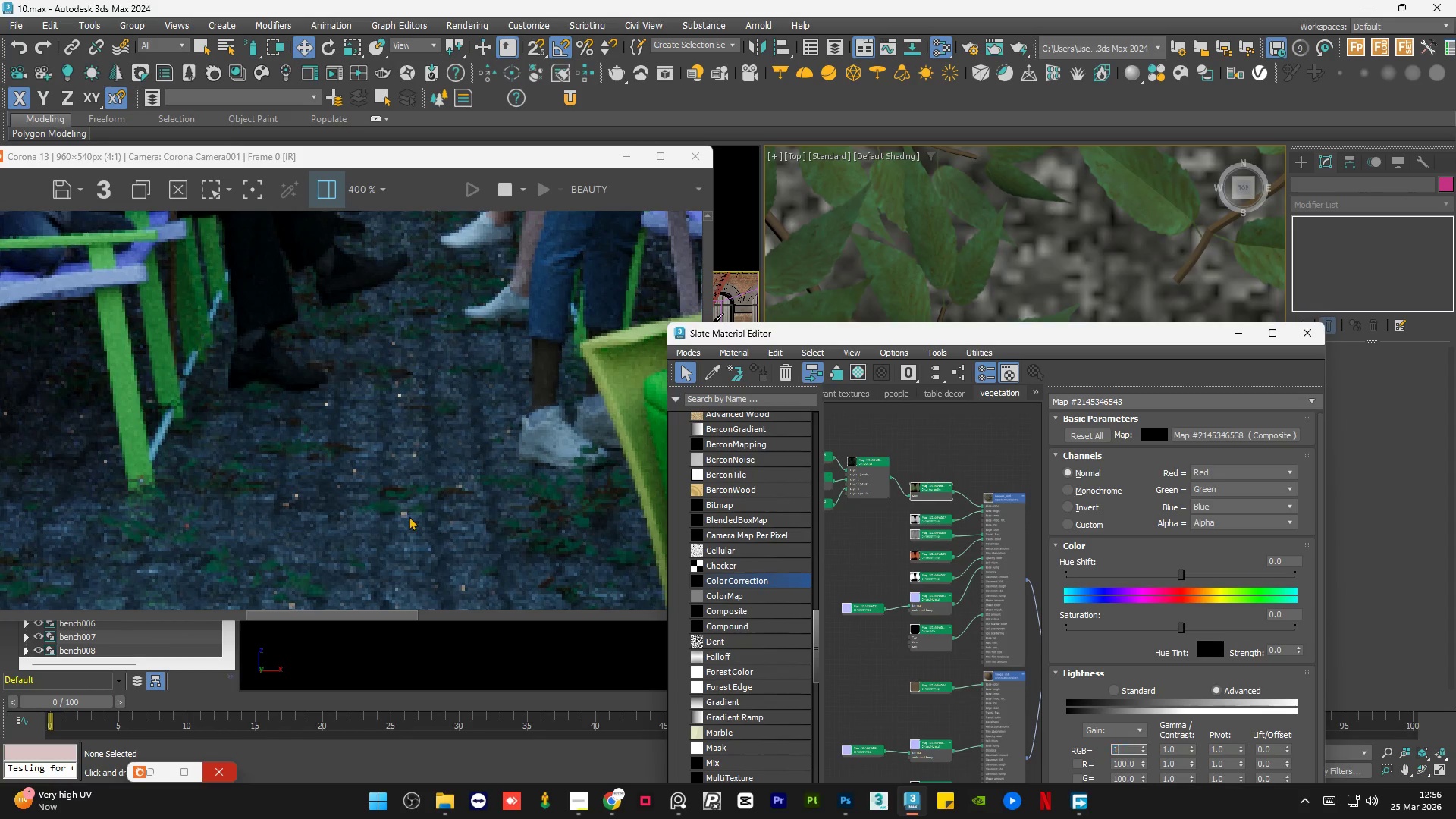 
key(Numpad5)
 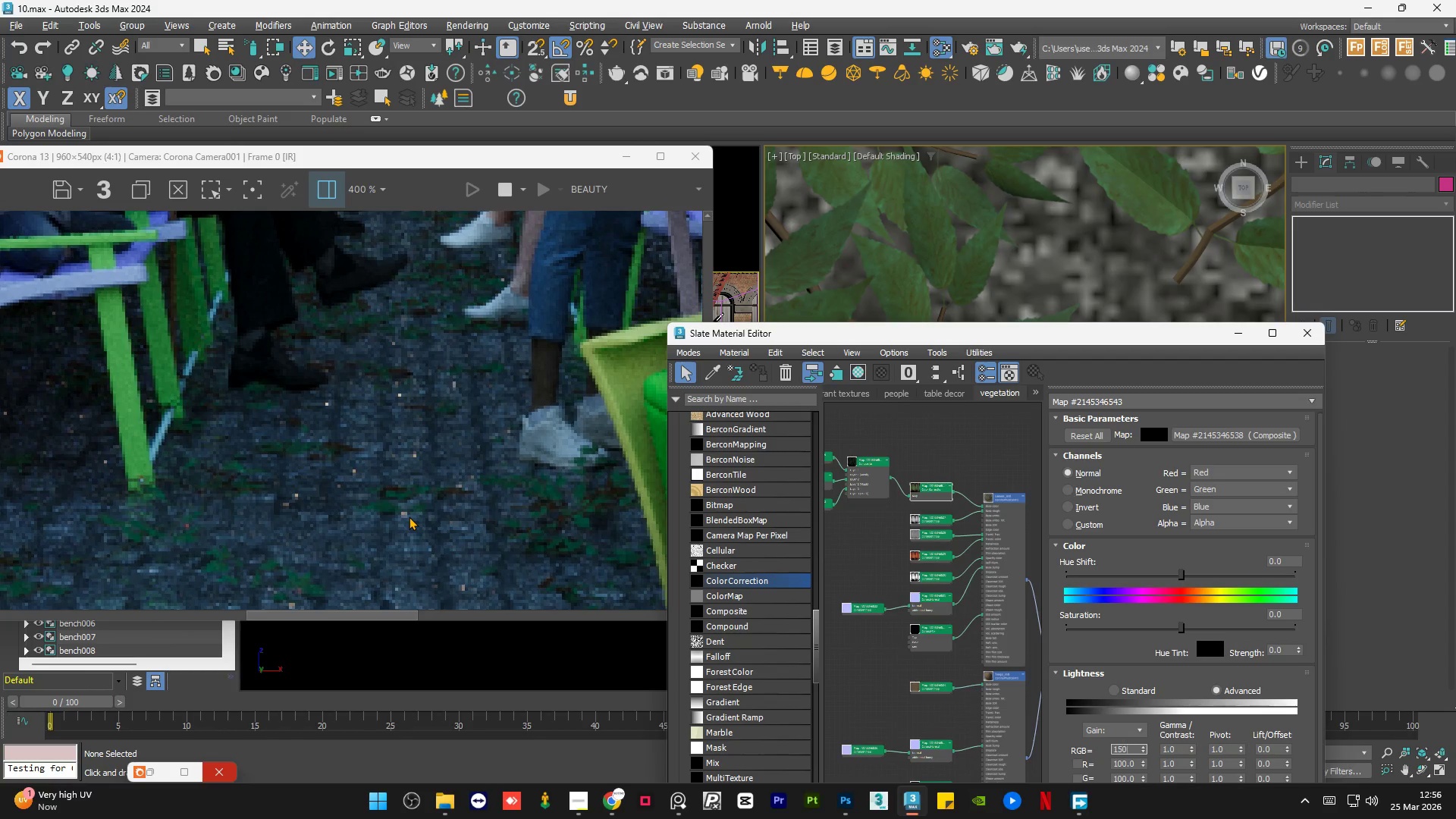 
key(Numpad0)
 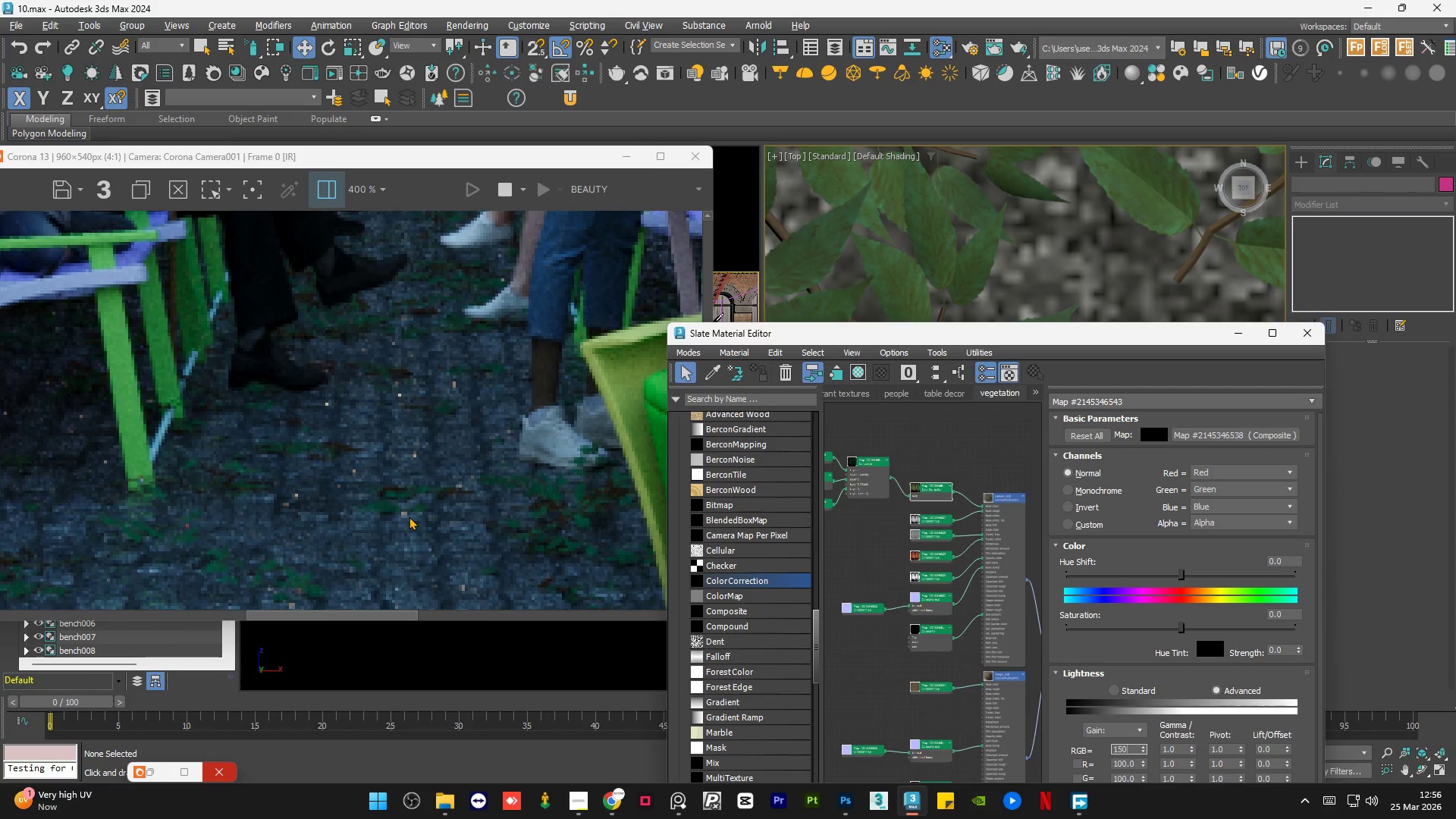 
key(NumpadEnter)
 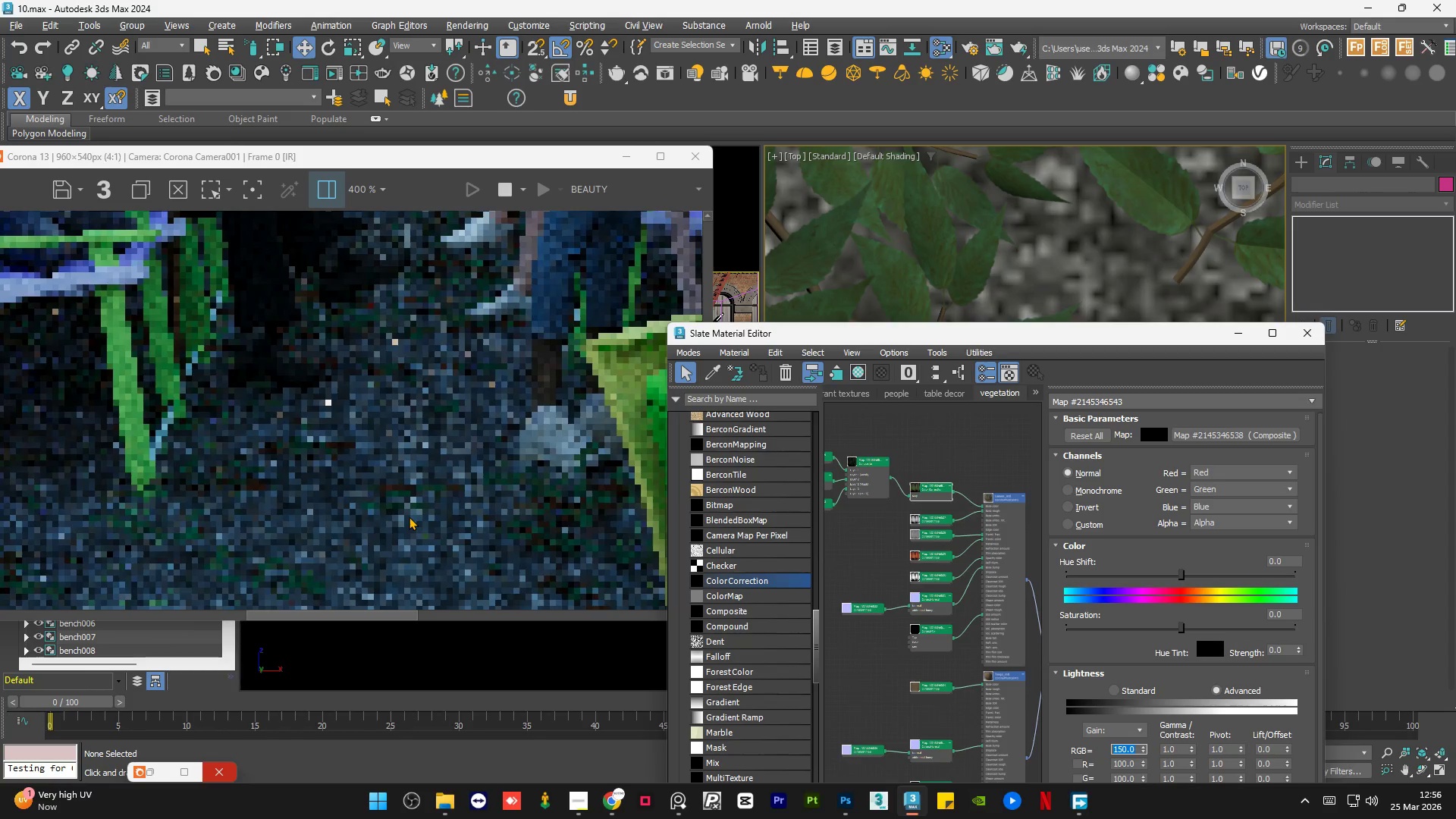 
key(Numpad1)
 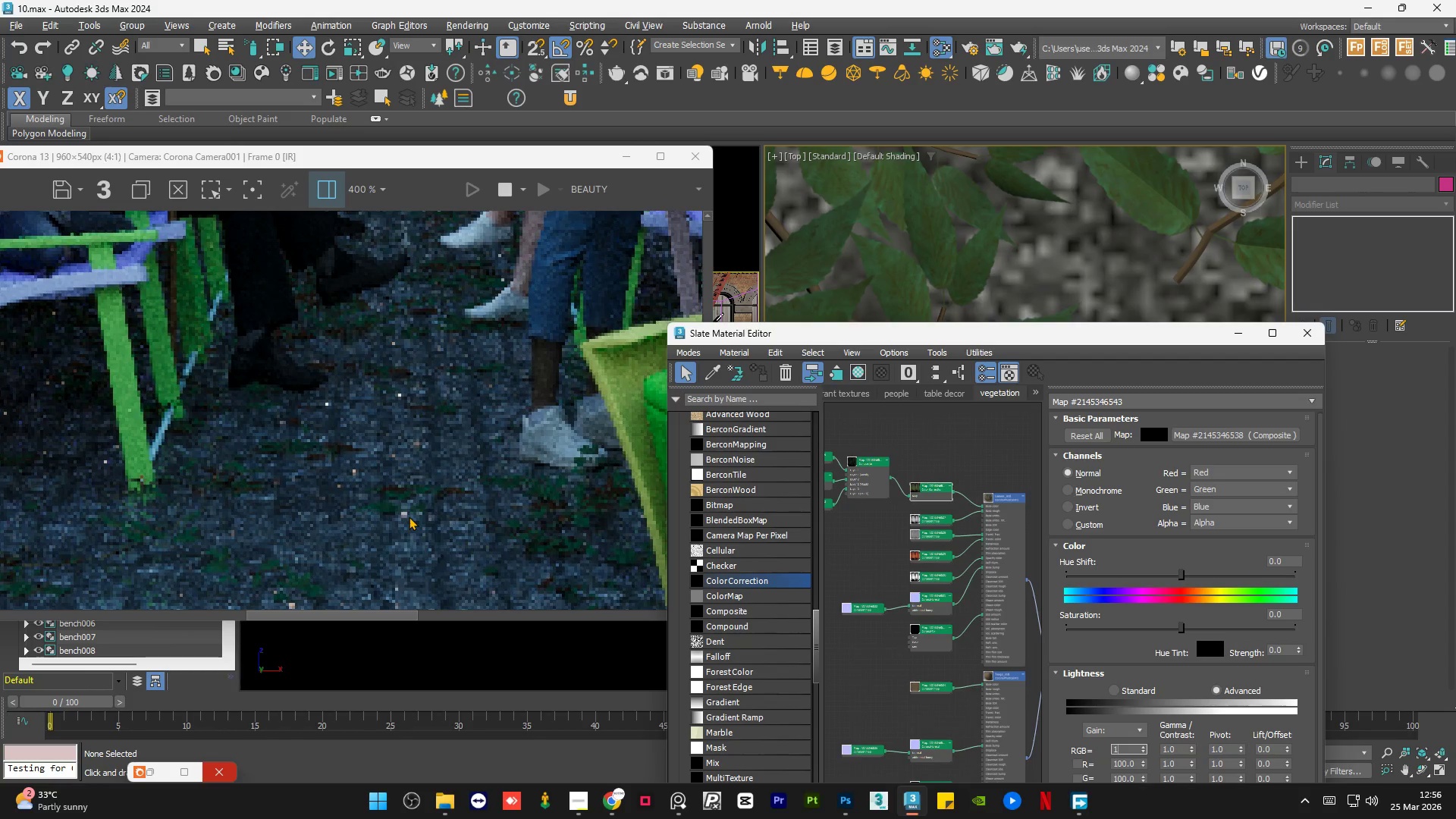 
key(Numpad4)
 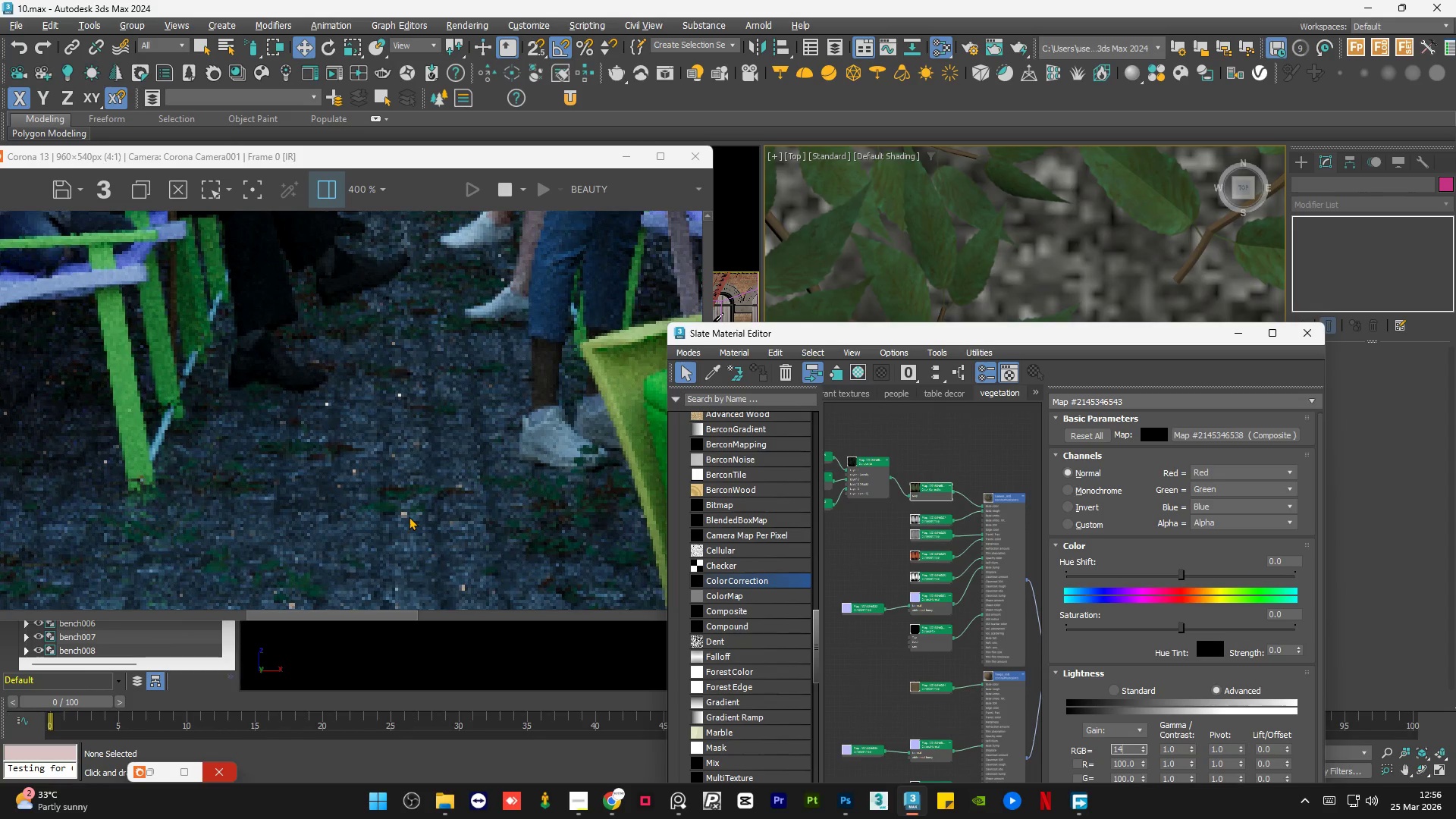 
key(Numpad0)
 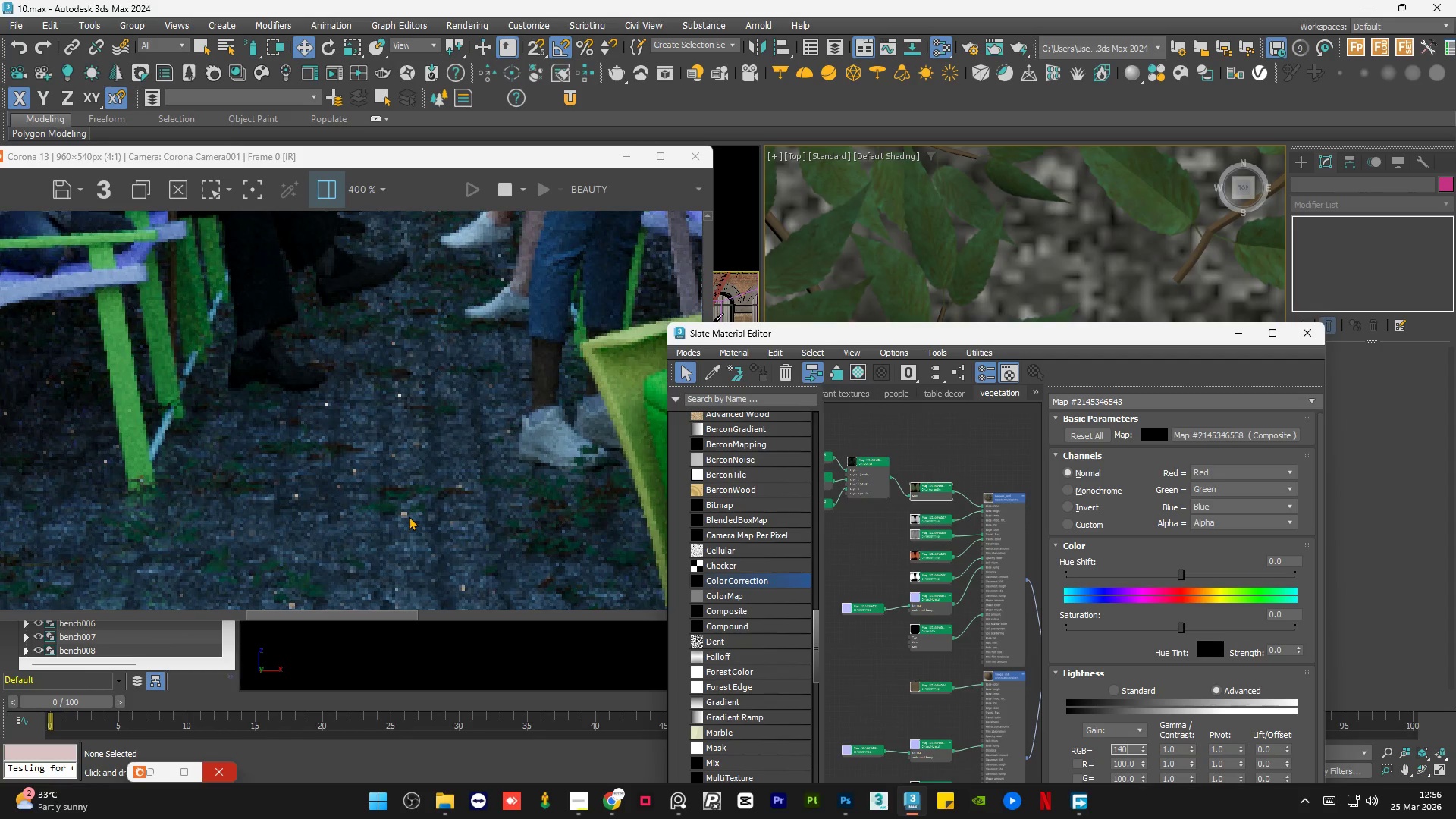 
key(NumpadEnter)
 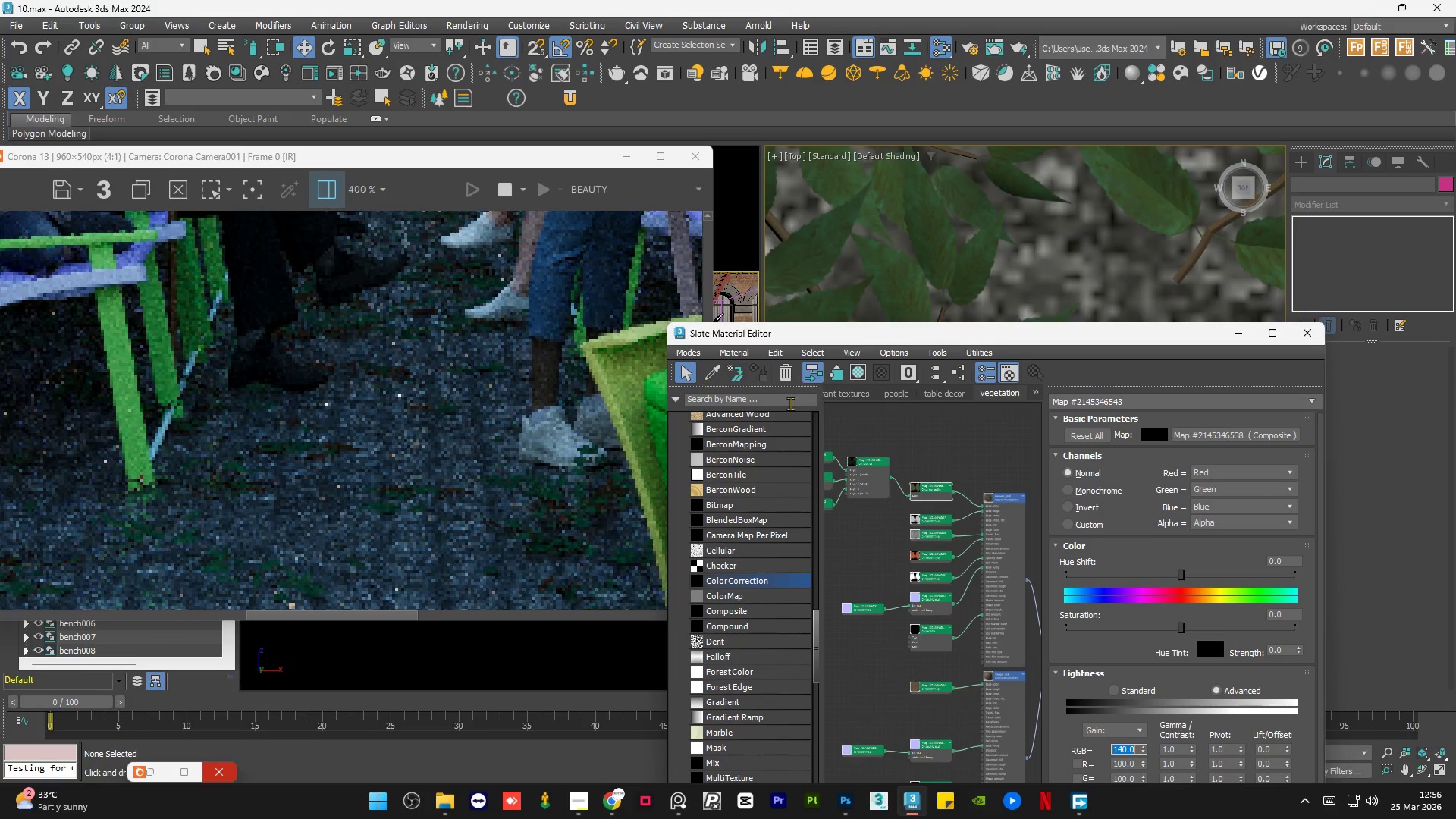 
double_click([937, 436])
 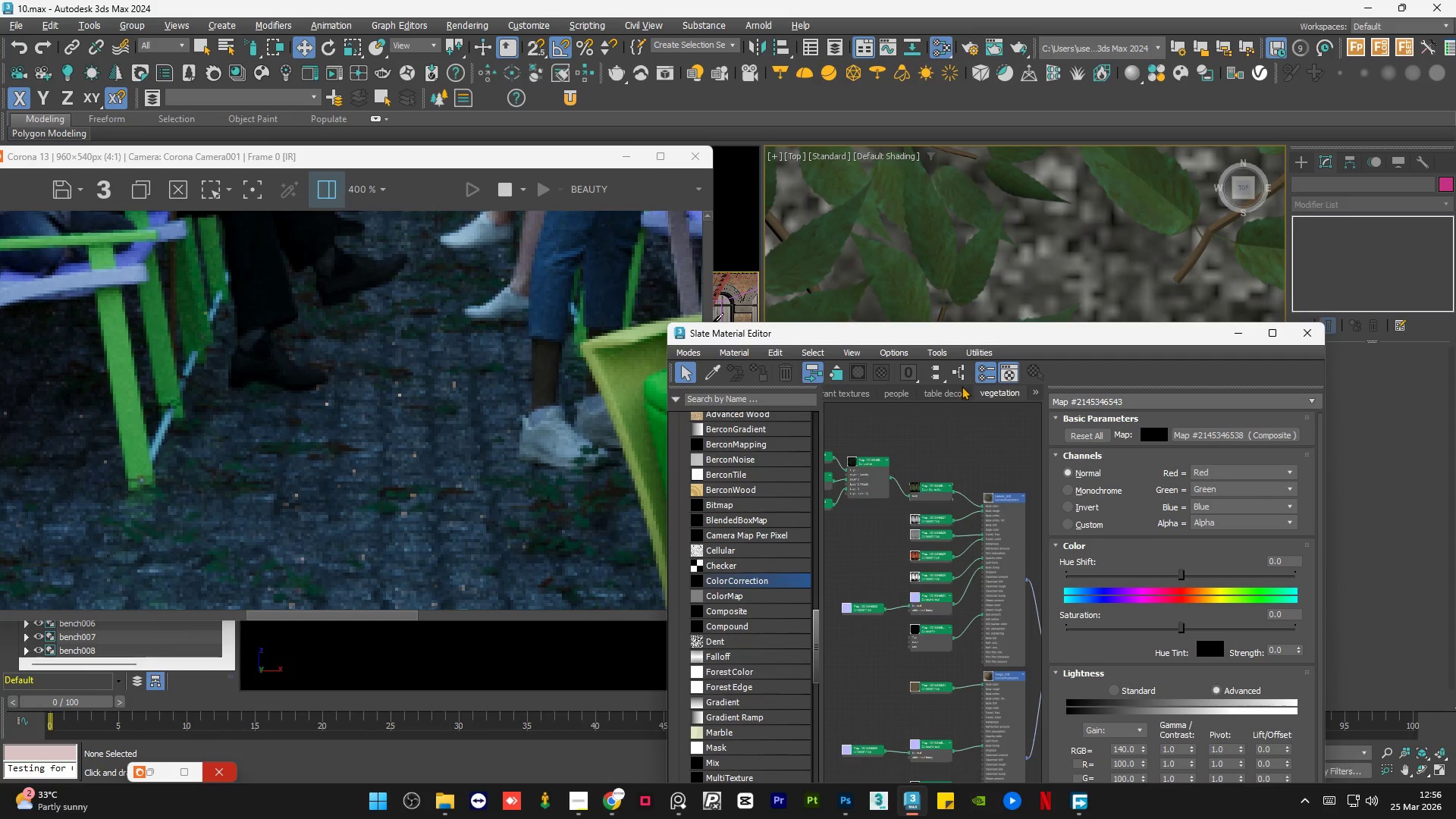 
left_click_drag(start_coordinate=[1090, 331], to_coordinate=[1123, 256])
 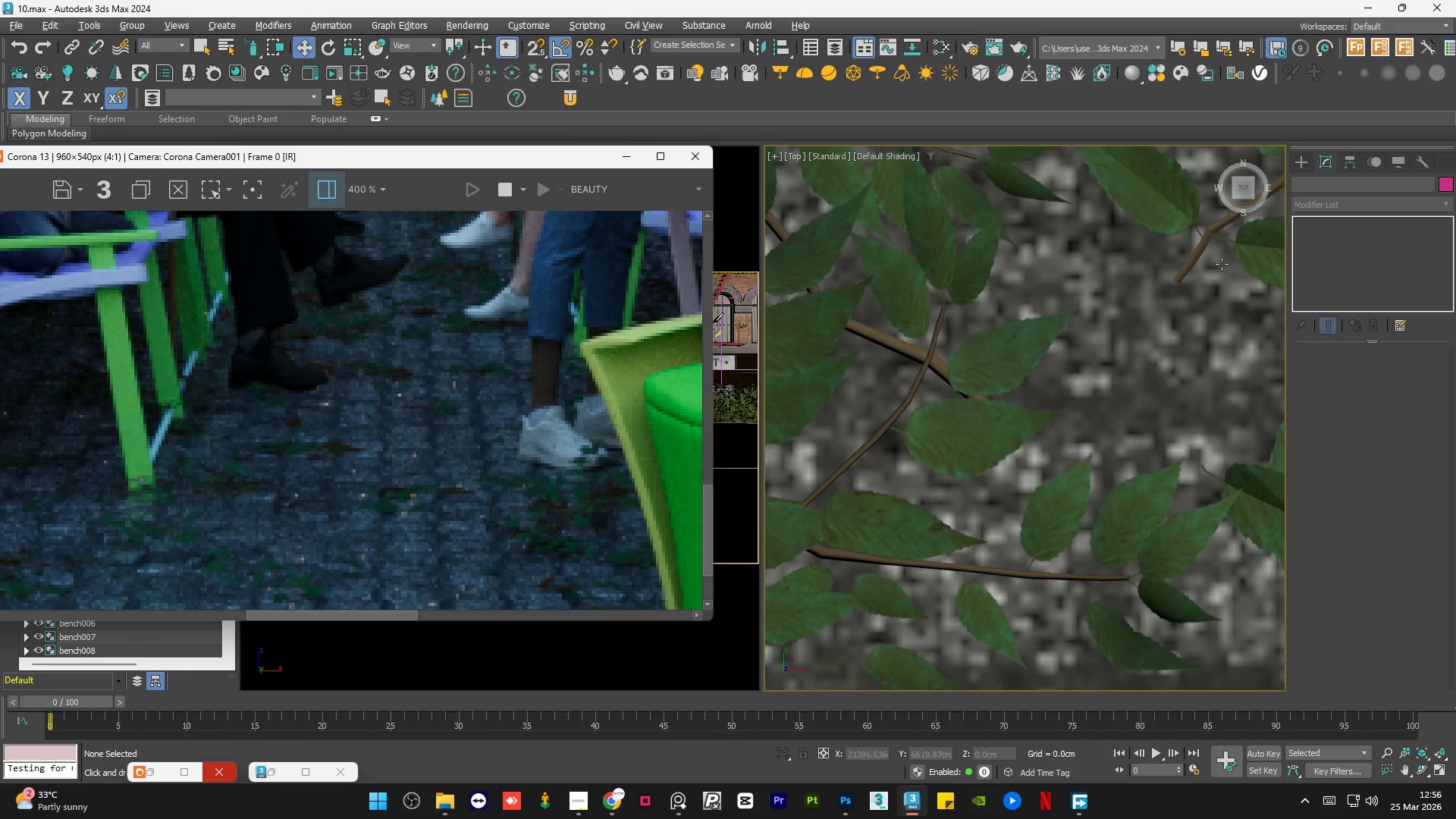 
scroll: coordinate [959, 406], scroll_direction: down, amount: 18.0
 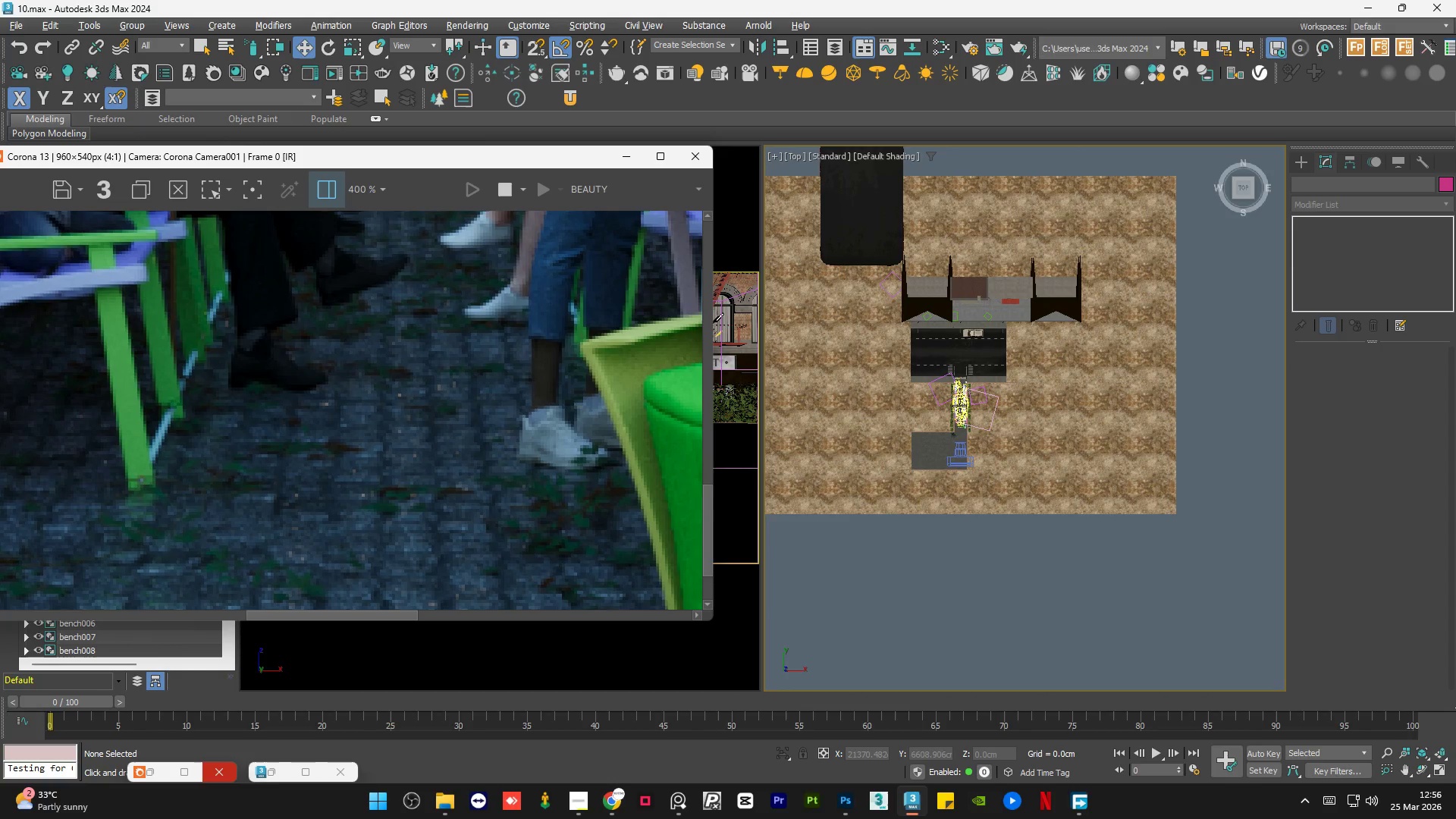 
left_click([1003, 617])
 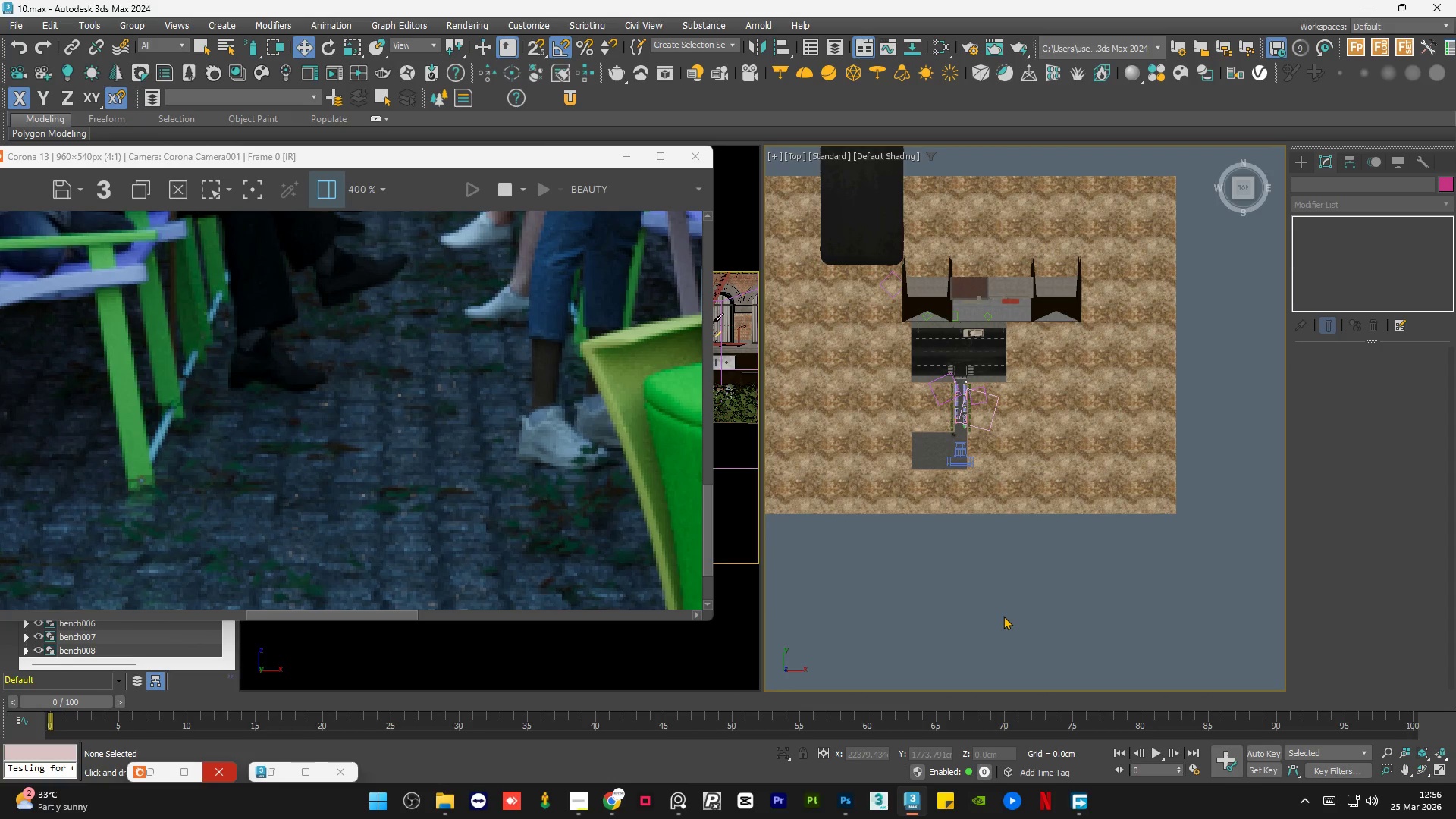 
key(Control+S)
 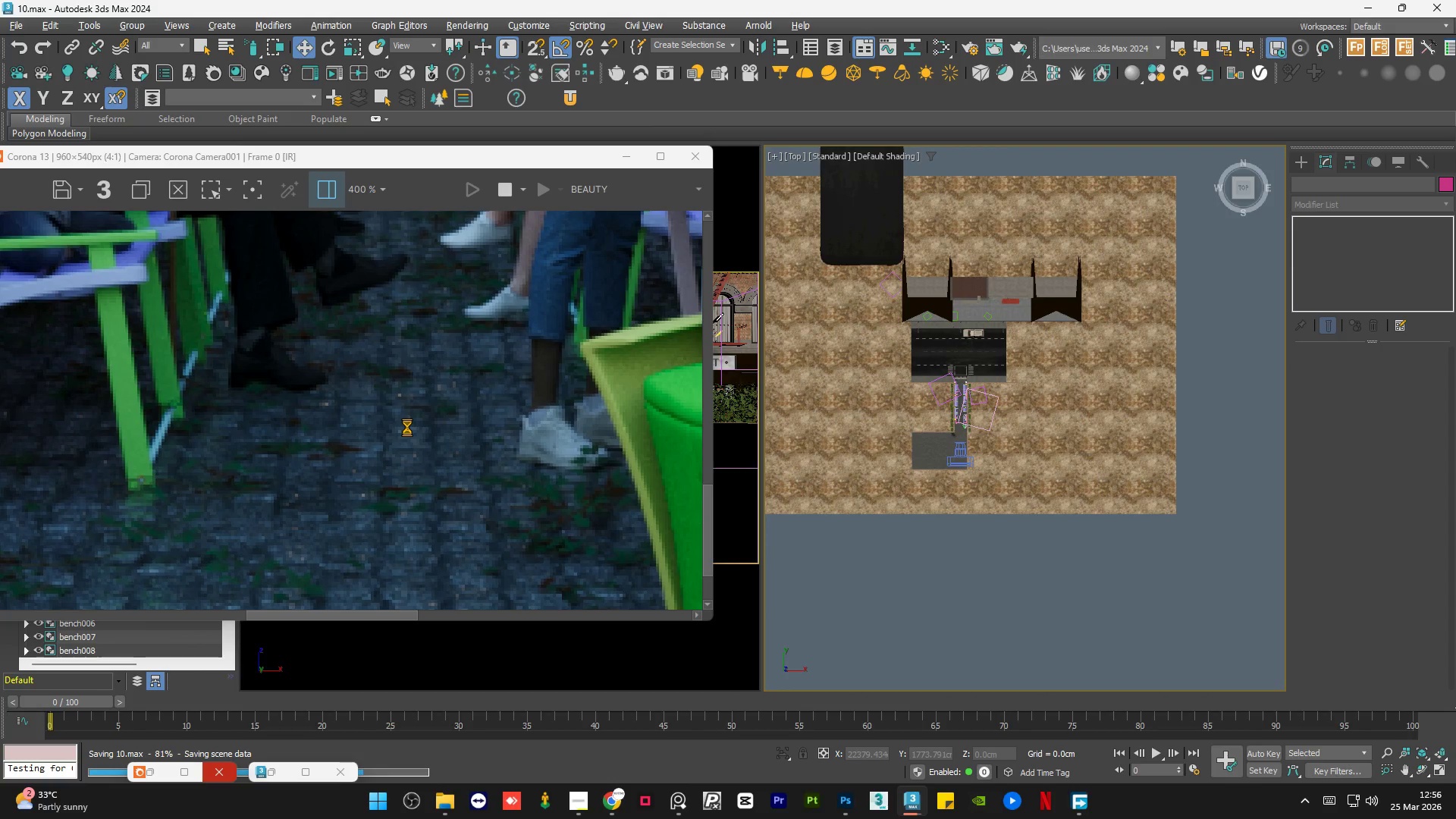 
scroll: coordinate [407, 427], scroll_direction: down, amount: 1.0
 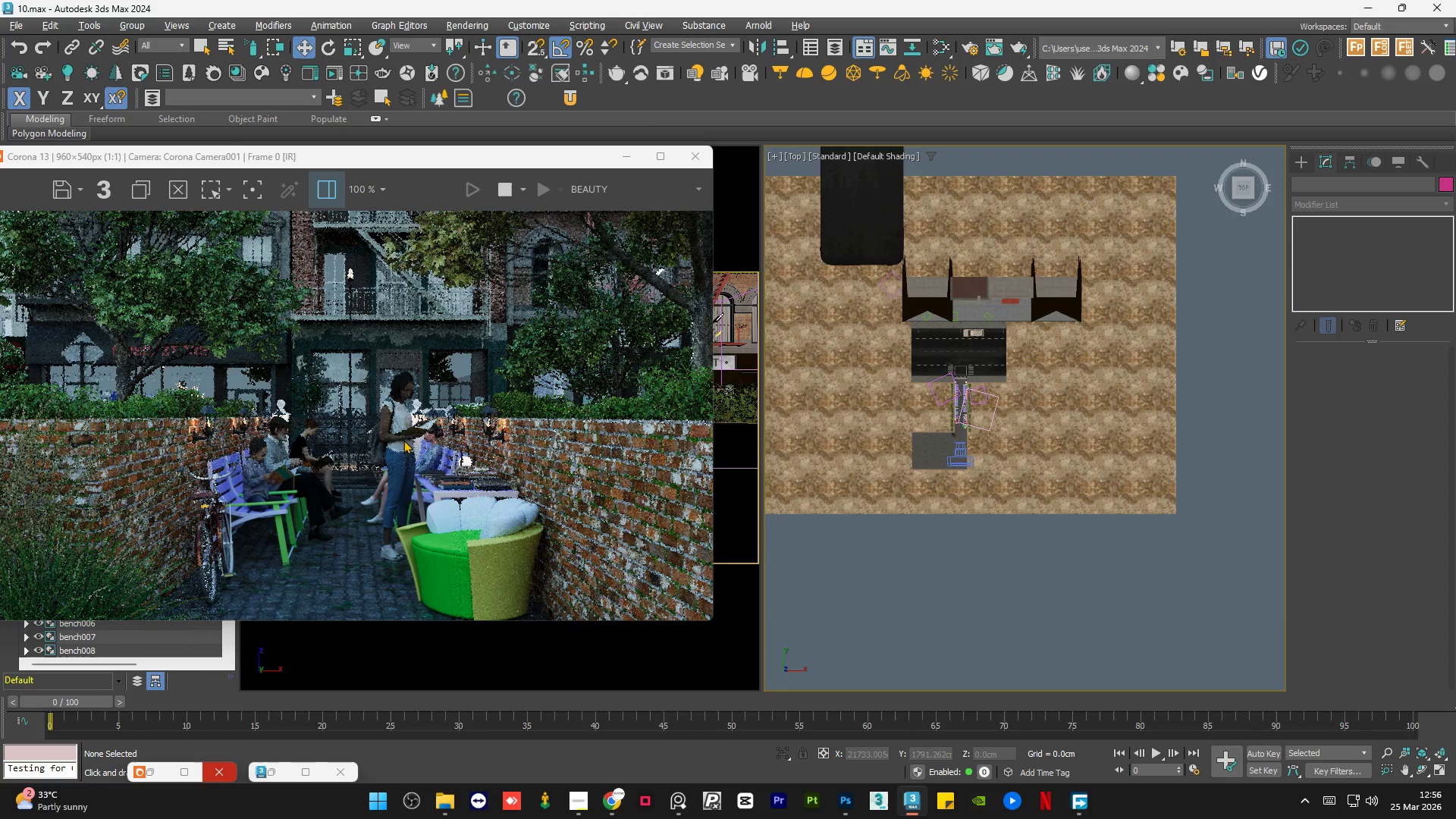 
scroll: coordinate [434, 544], scroll_direction: up, amount: 1.0
 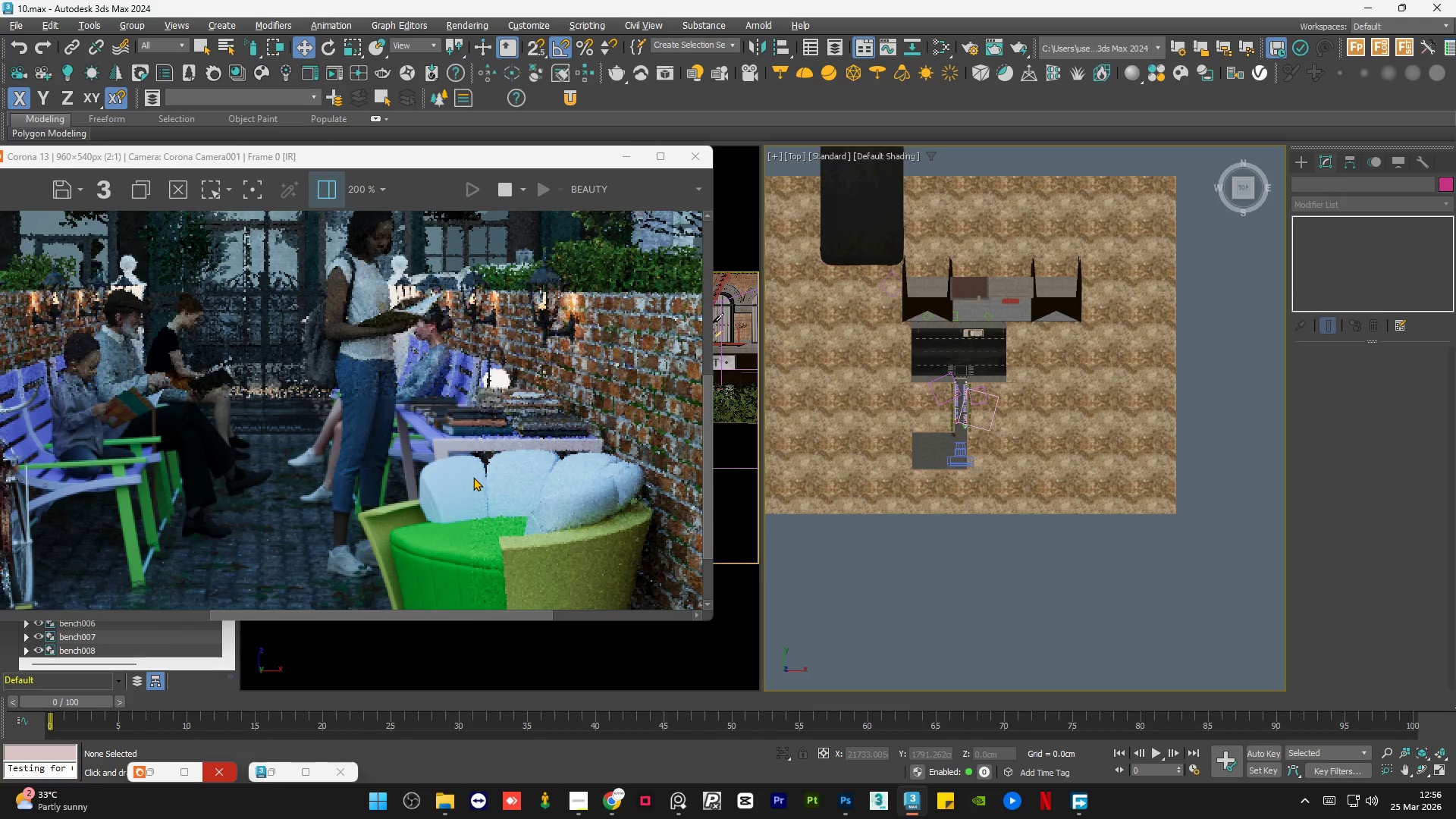 
scroll: coordinate [964, 543], scroll_direction: down, amount: 2.0
 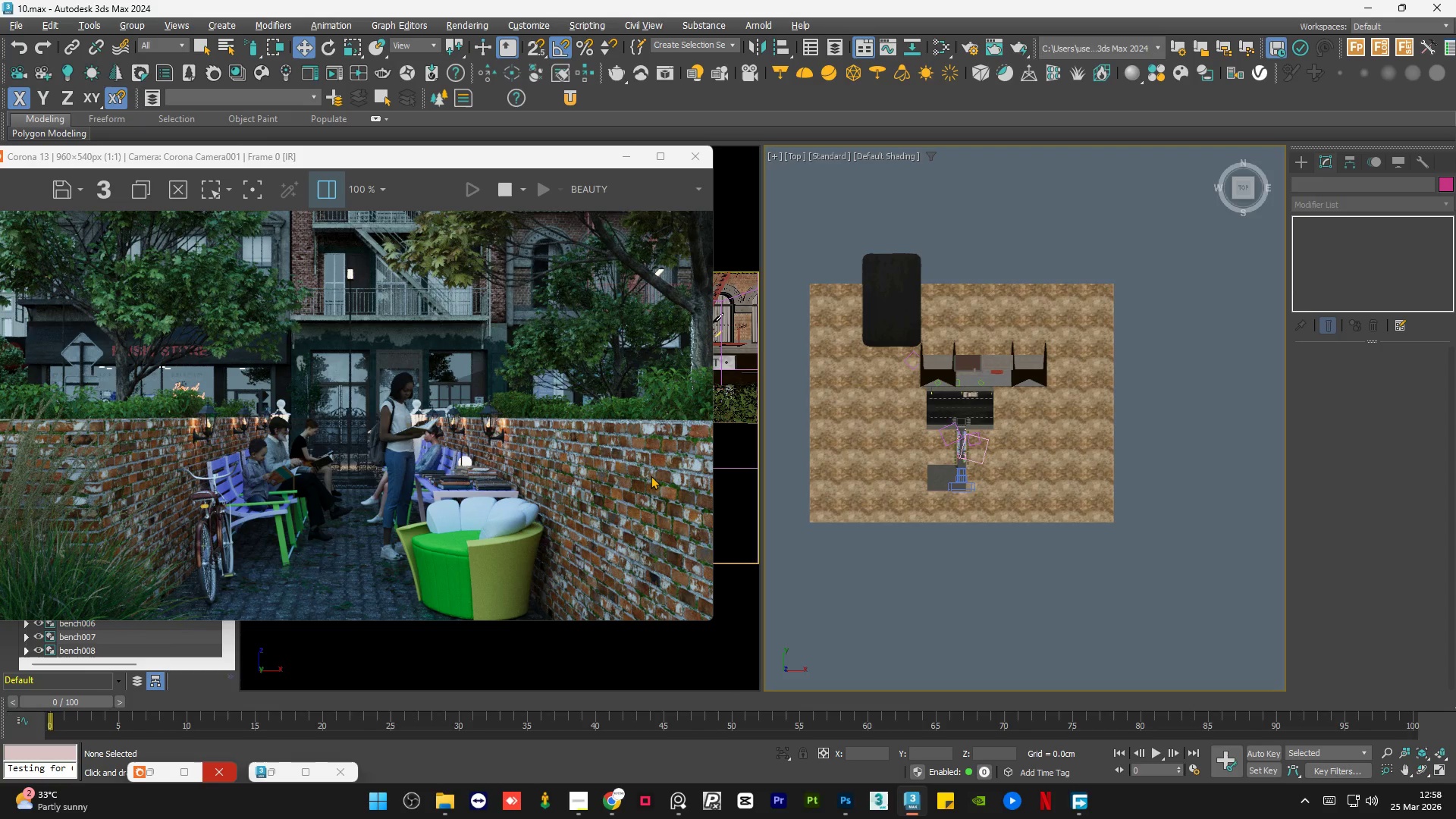 
wait(74.06)
 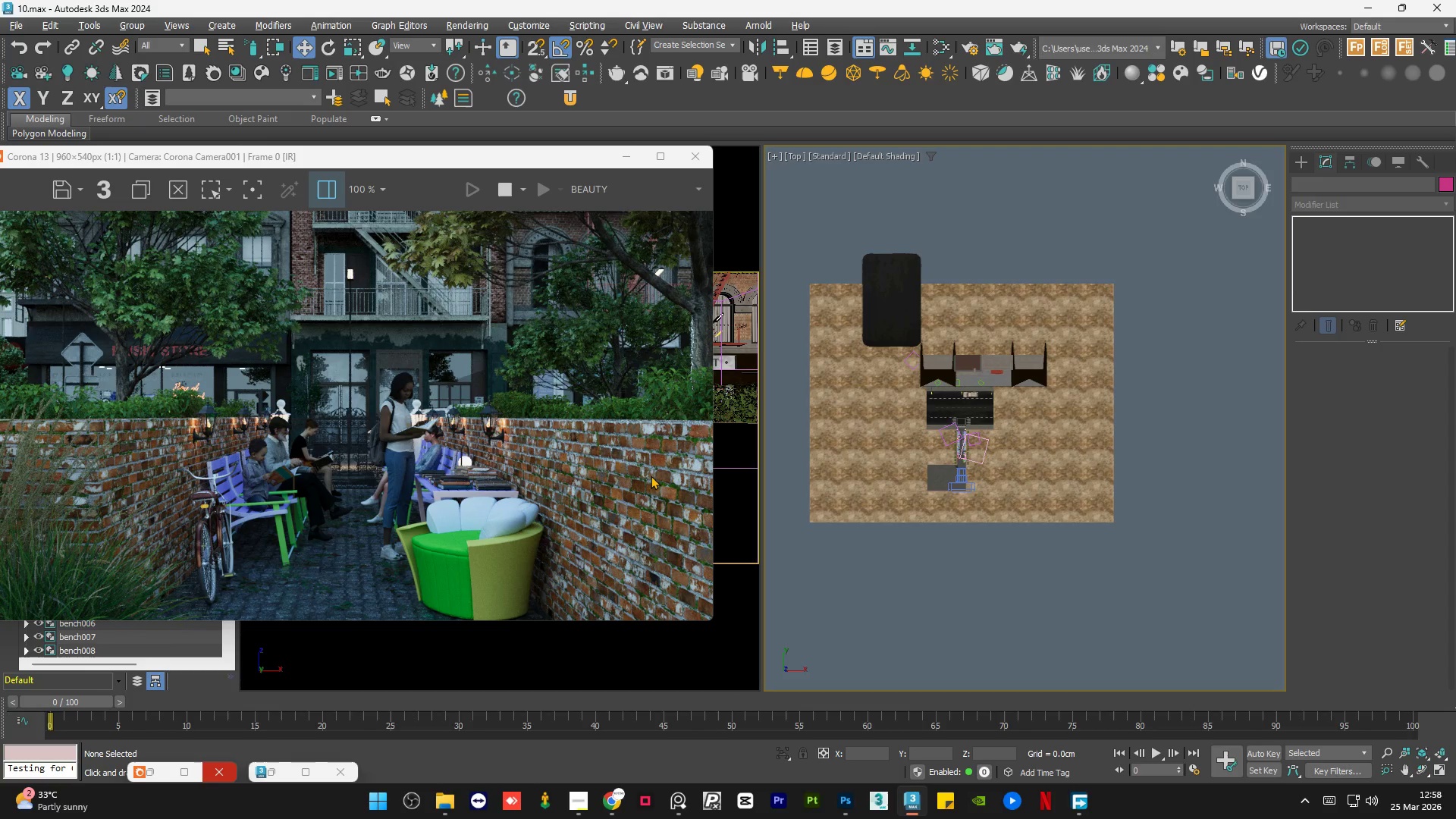 
scroll: coordinate [462, 415], scroll_direction: down, amount: 1.0
 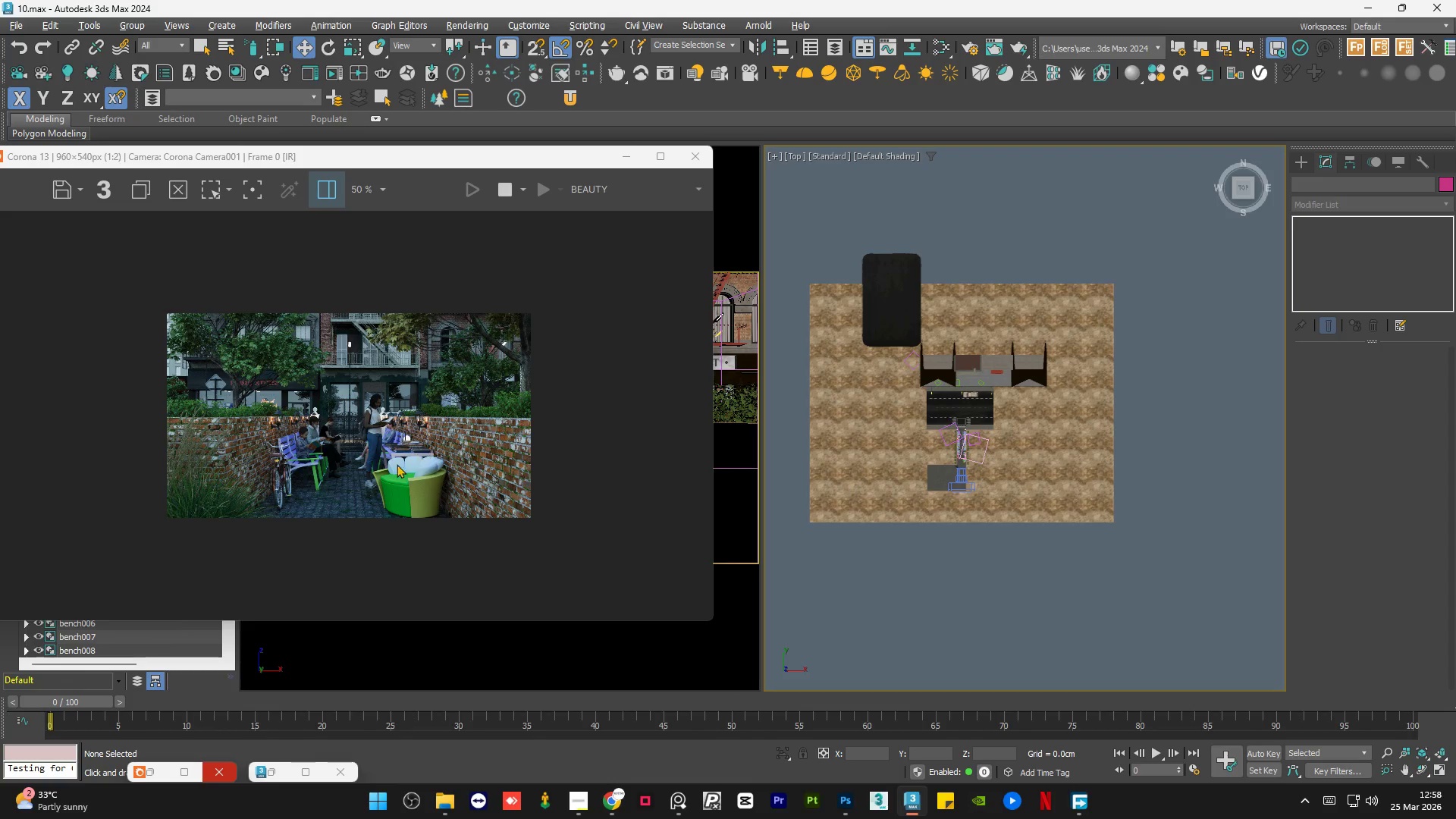 
scroll: coordinate [249, 548], scroll_direction: up, amount: 3.0
 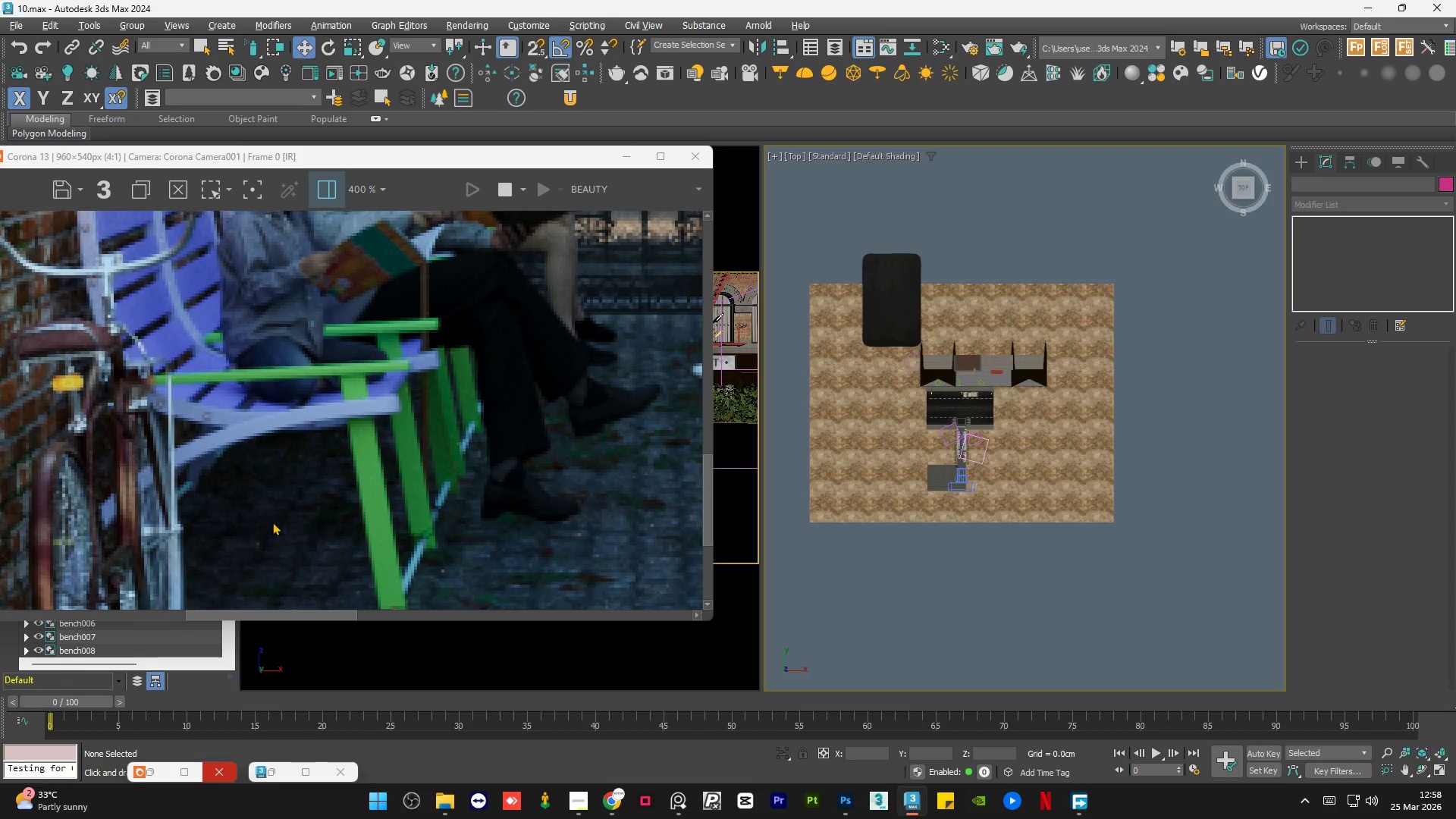 
scroll: coordinate [273, 521], scroll_direction: down, amount: 2.0
 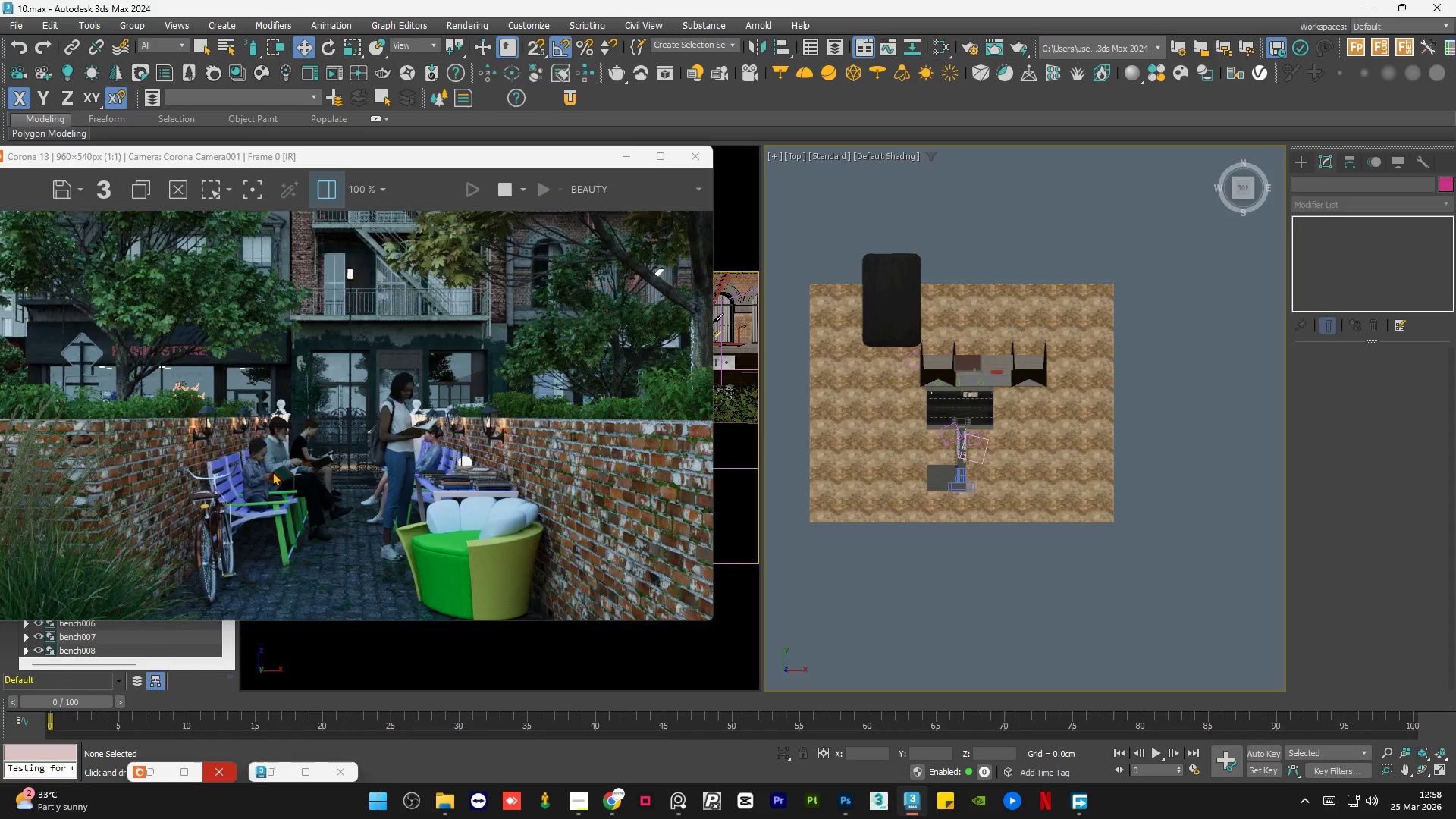 
scroll: coordinate [272, 472], scroll_direction: up, amount: 2.0
 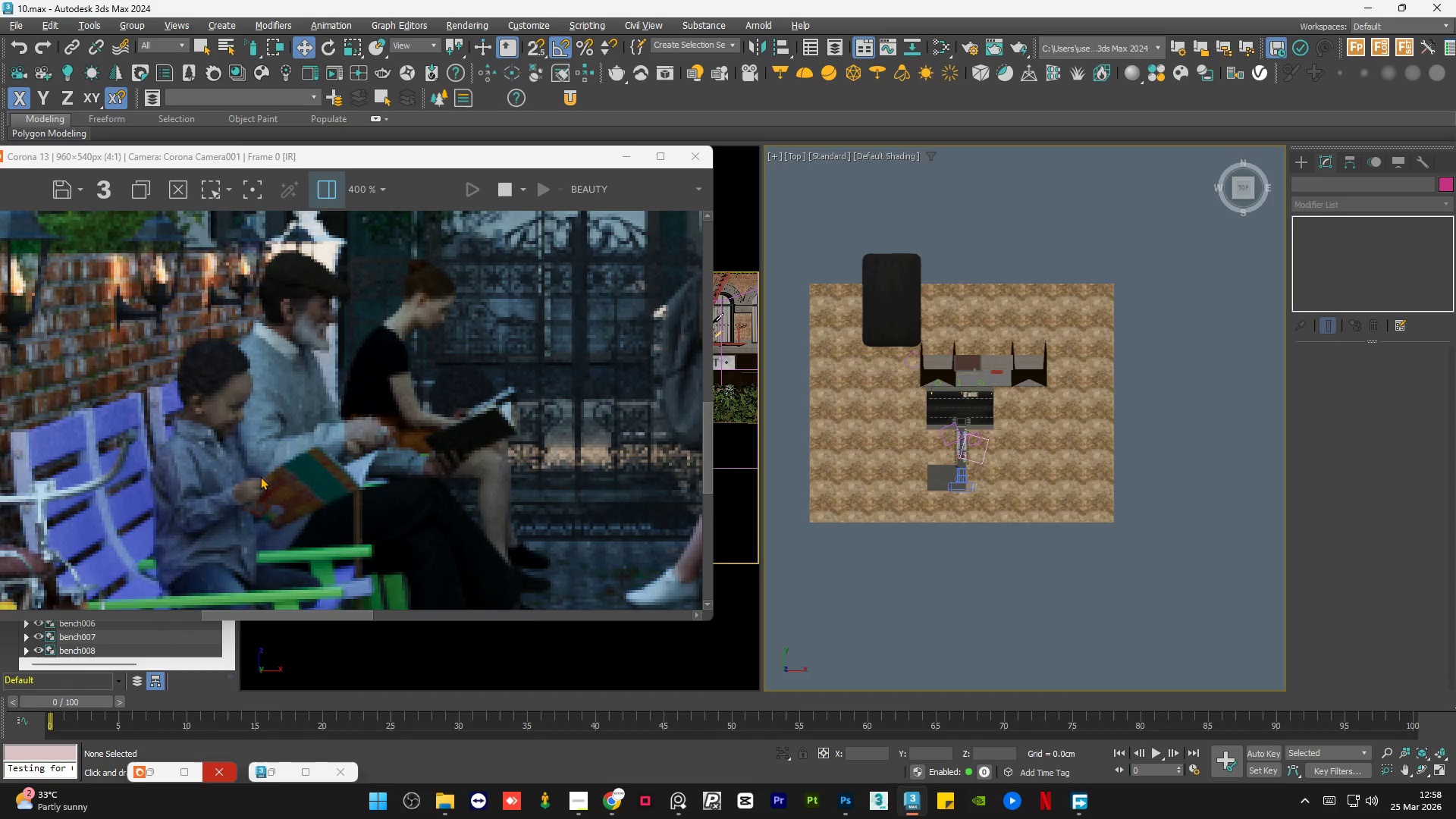 
scroll: coordinate [260, 476], scroll_direction: down, amount: 1.0
 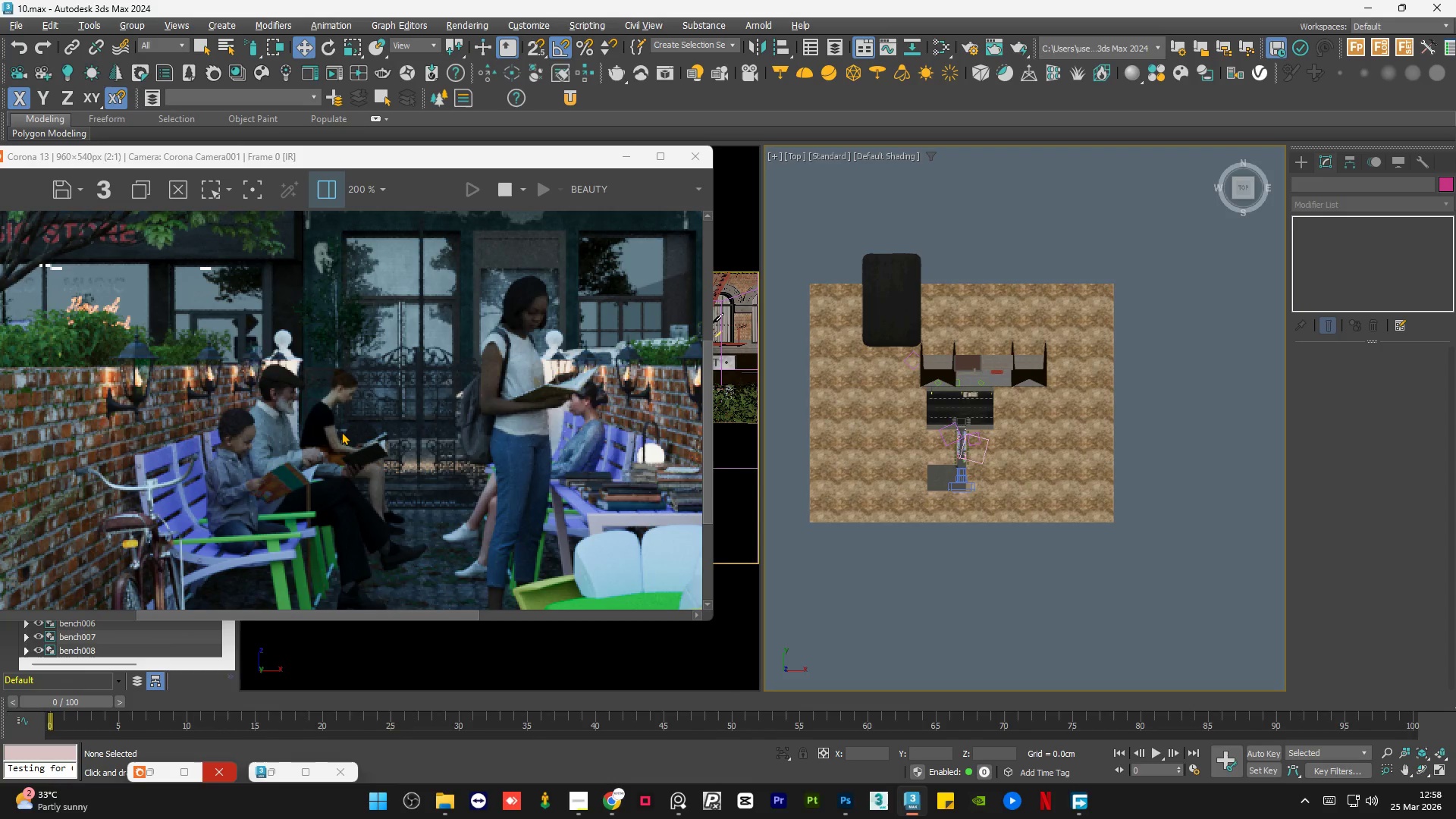 
scroll: coordinate [344, 424], scroll_direction: up, amount: 1.0
 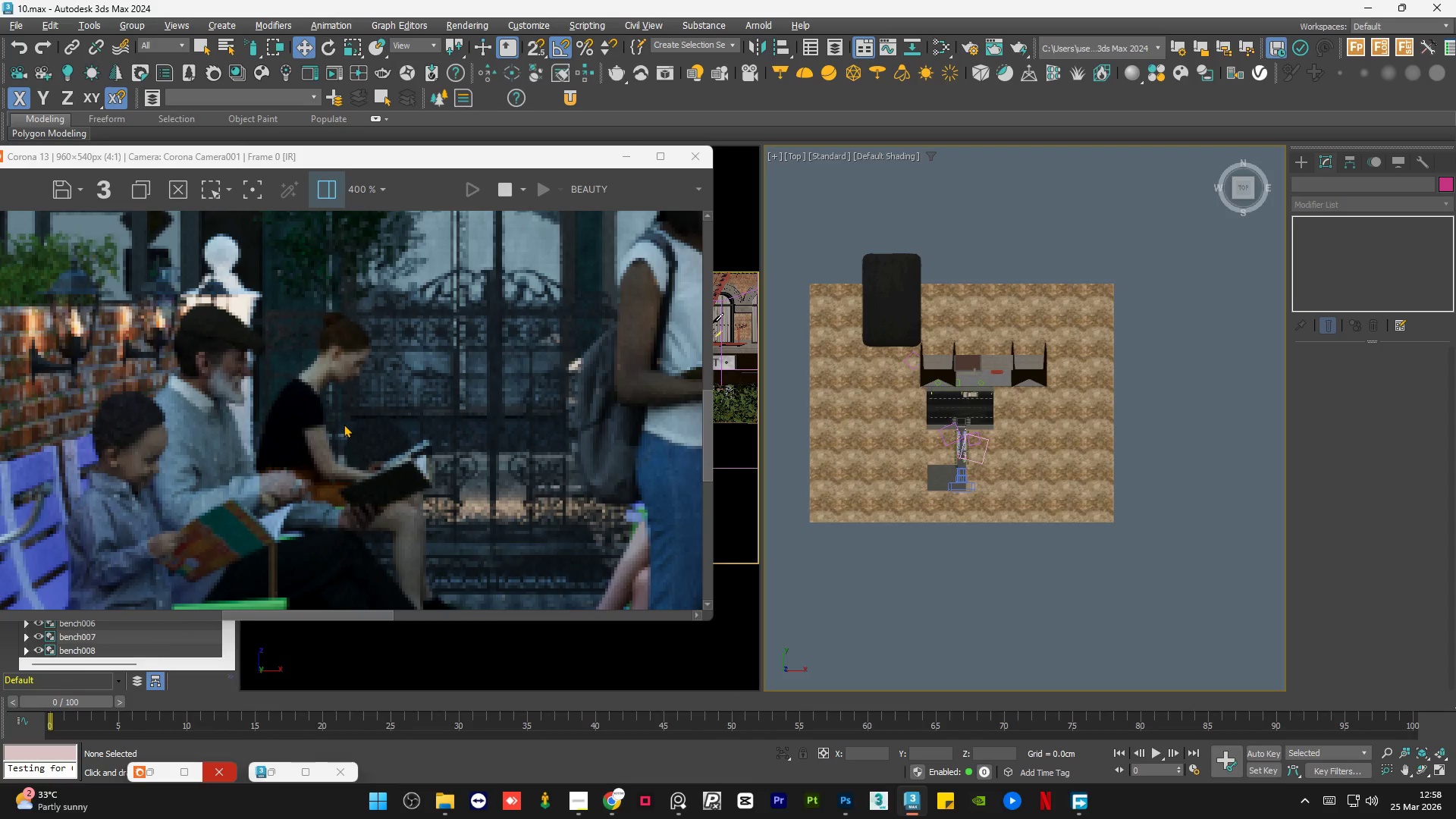 
scroll: coordinate [344, 424], scroll_direction: down, amount: 2.0
 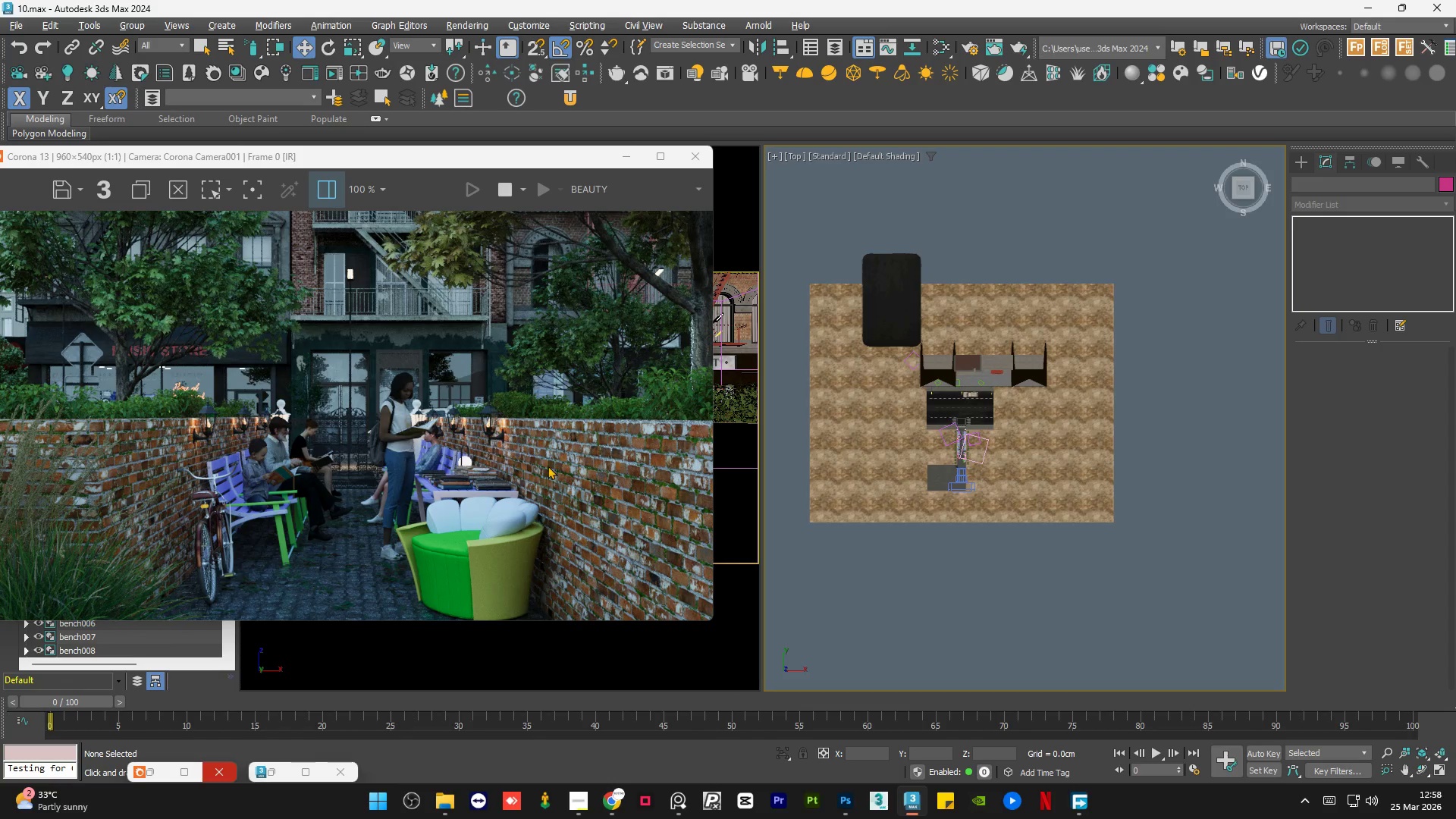 
scroll: coordinate [459, 449], scroll_direction: up, amount: 2.0
 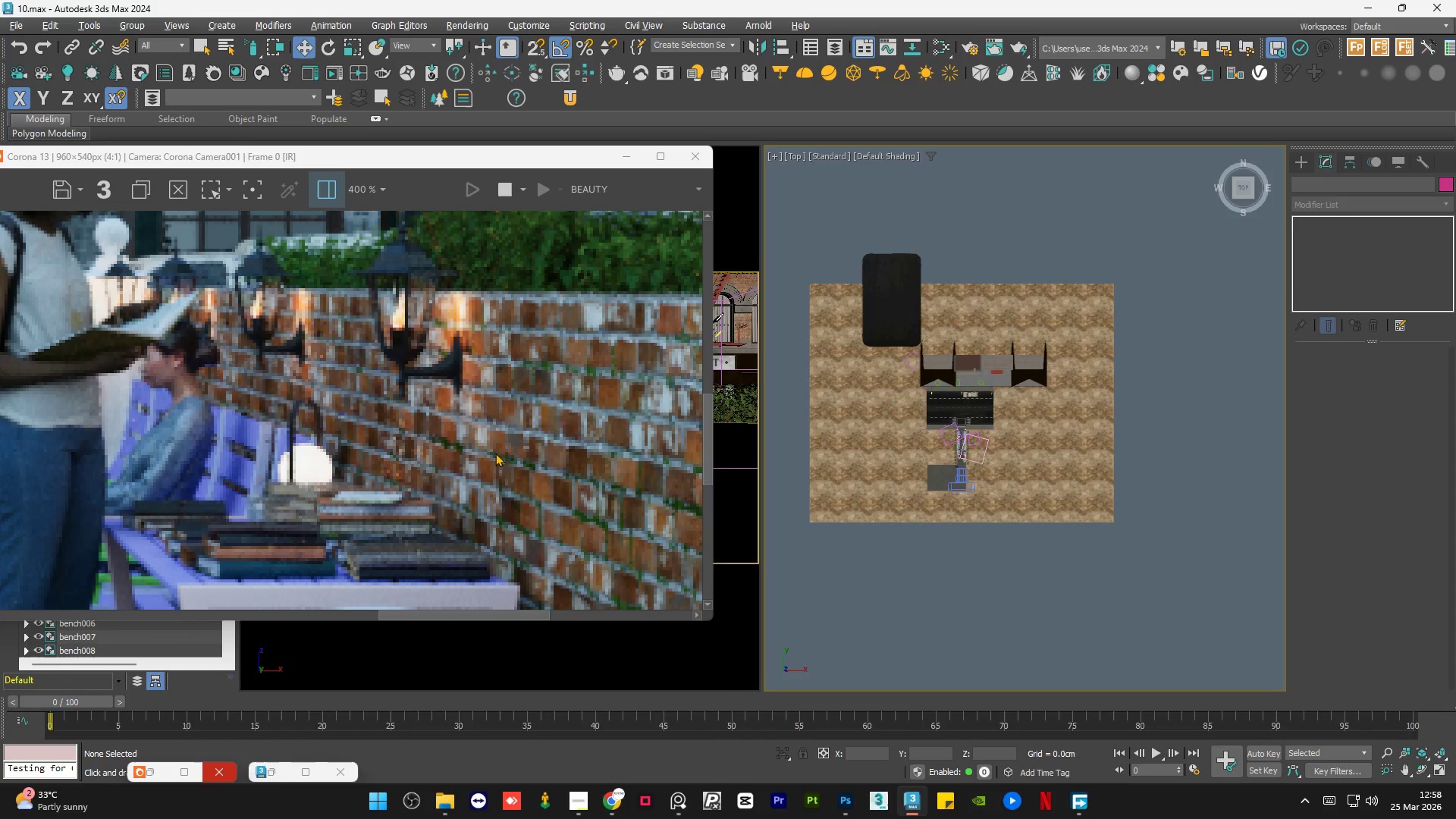 
scroll: coordinate [435, 329], scroll_direction: down, amount: 2.0
 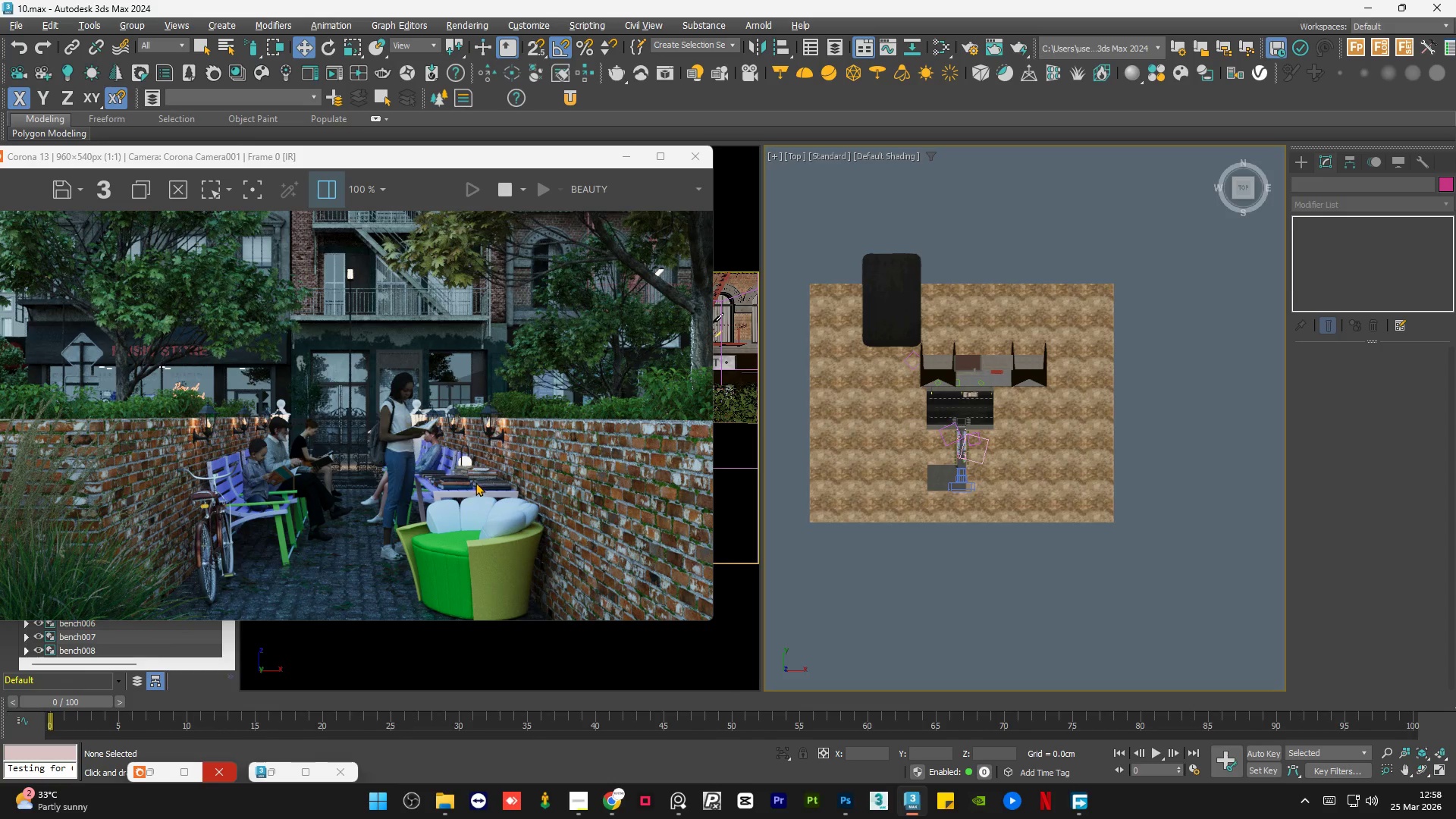 
scroll: coordinate [491, 470], scroll_direction: up, amount: 1.0
 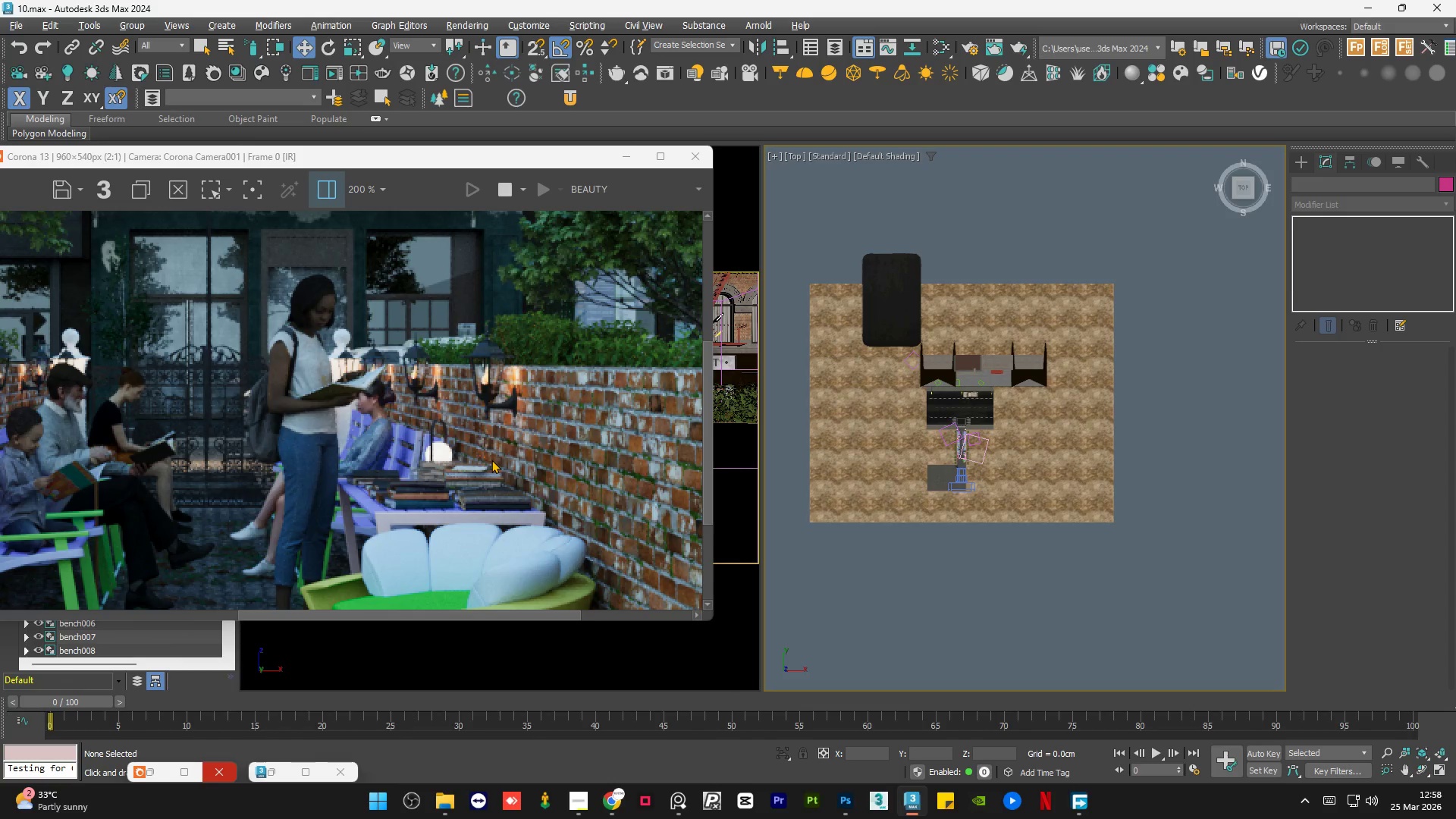 
scroll: coordinate [491, 460], scroll_direction: down, amount: 1.0
 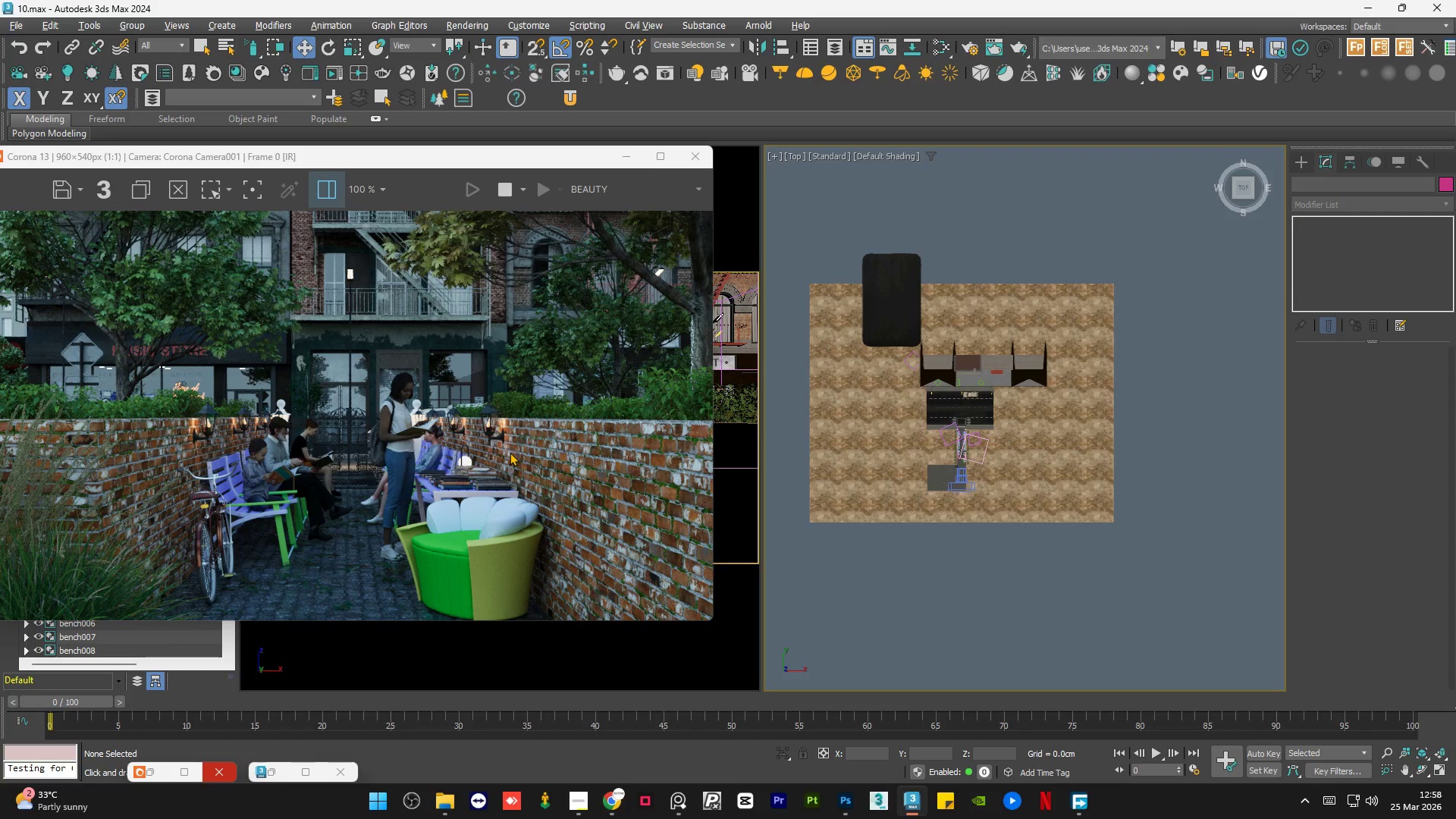 
scroll: coordinate [995, 604], scroll_direction: up, amount: 16.0
 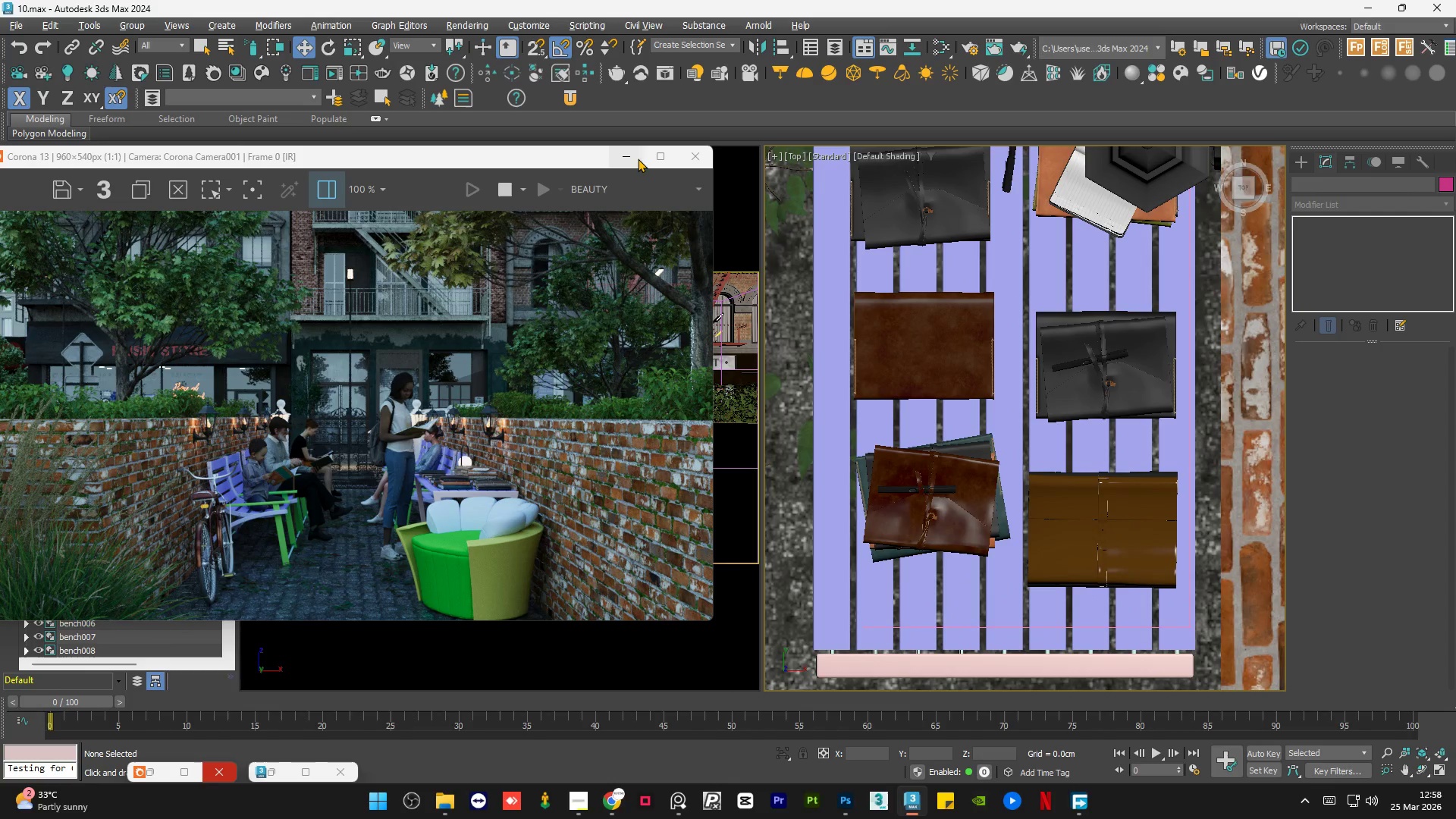 
left_click([633, 155])
 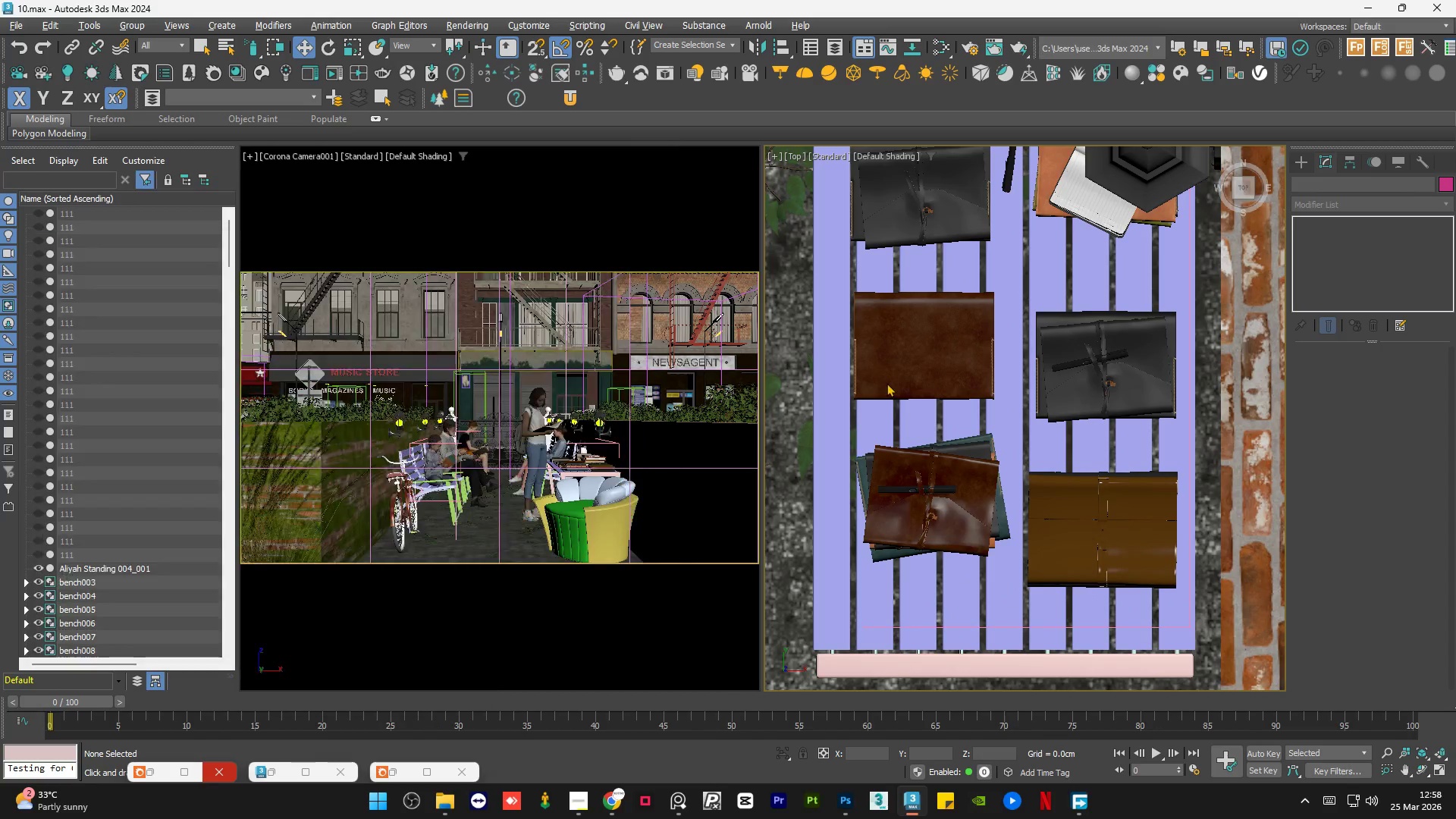 
scroll: coordinate [902, 453], scroll_direction: none, amount: 0.0
 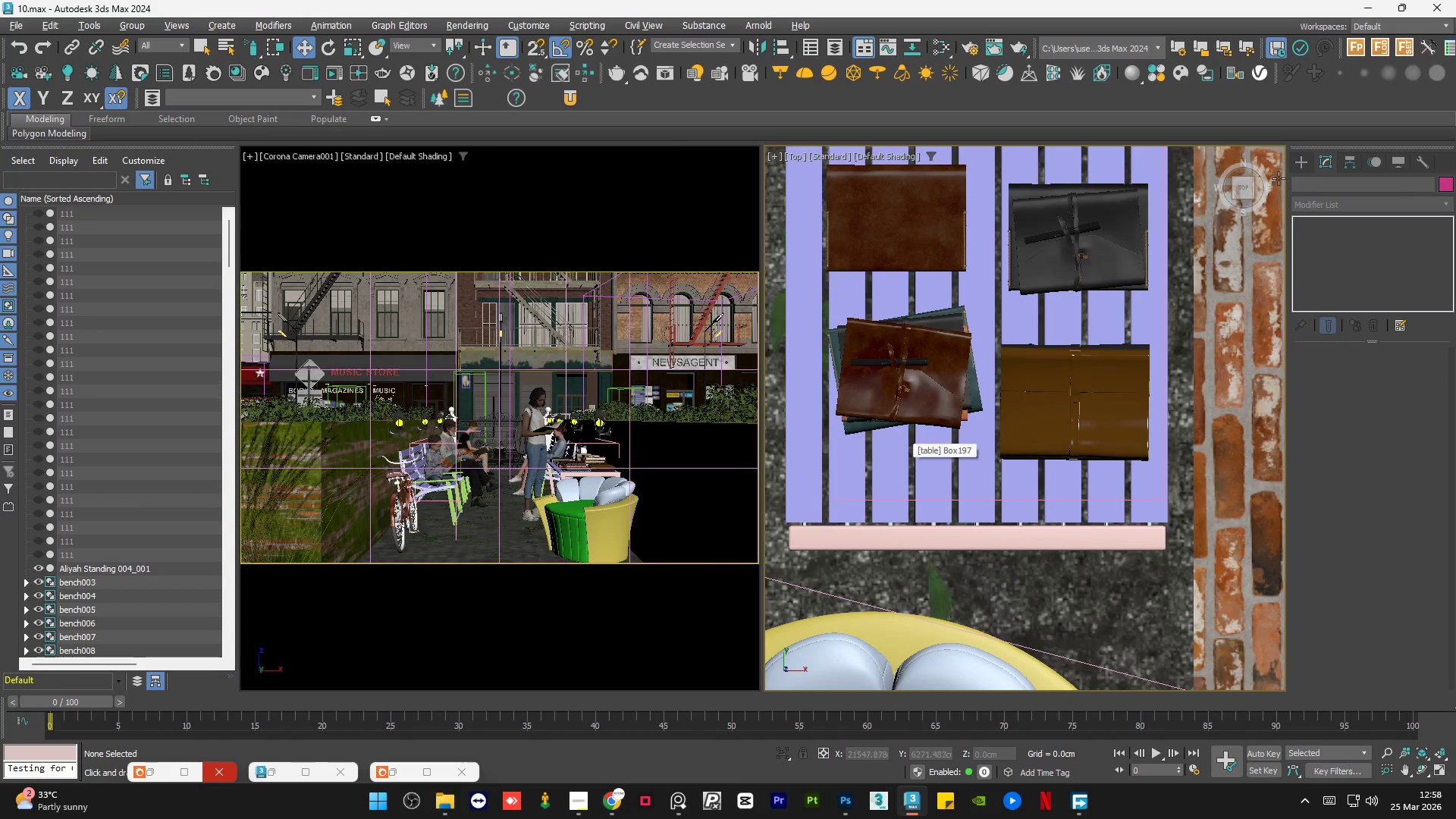 
left_click([1301, 165])
 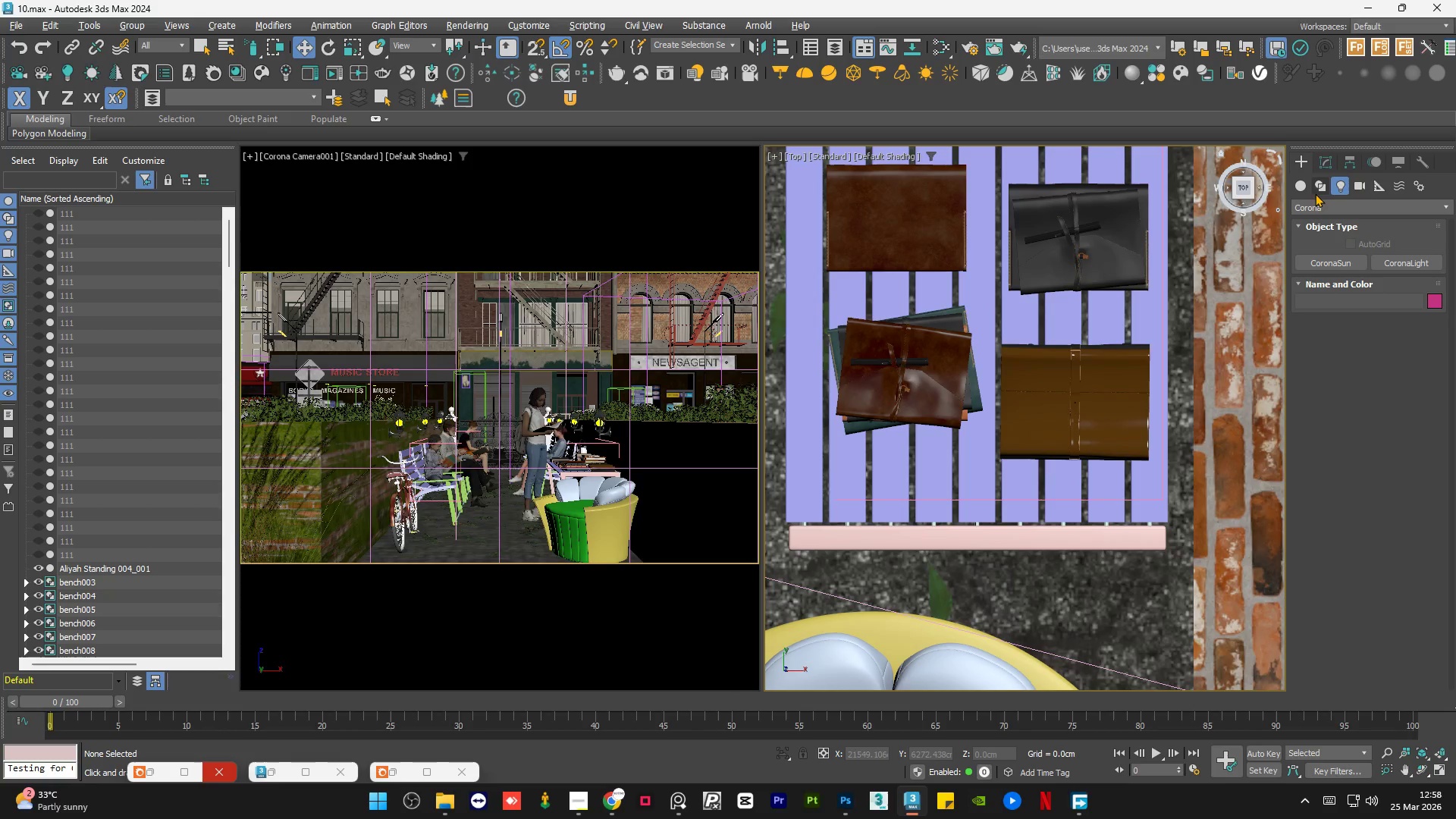 
left_click([1306, 190])
 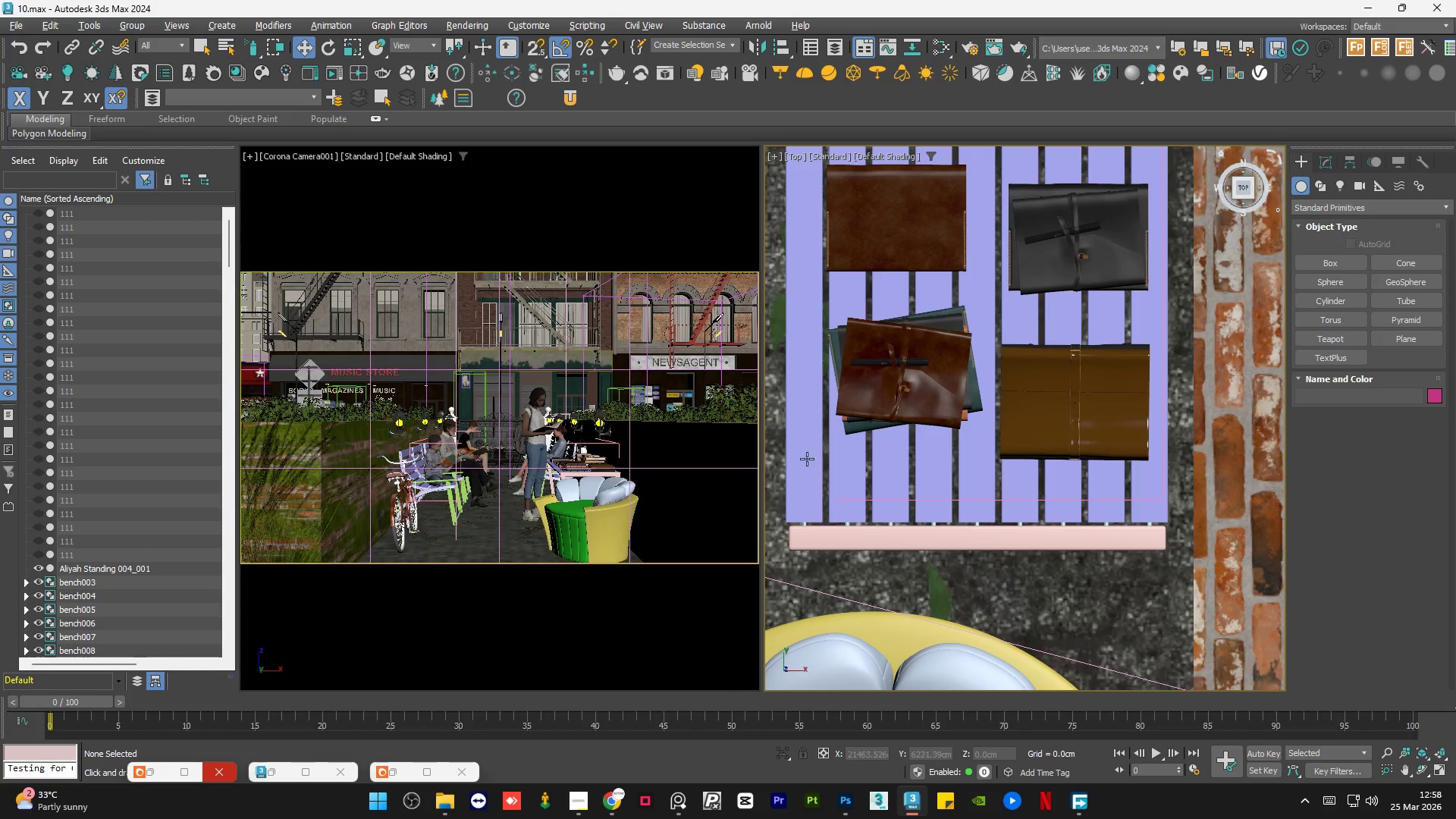 
key(Alt+W)
 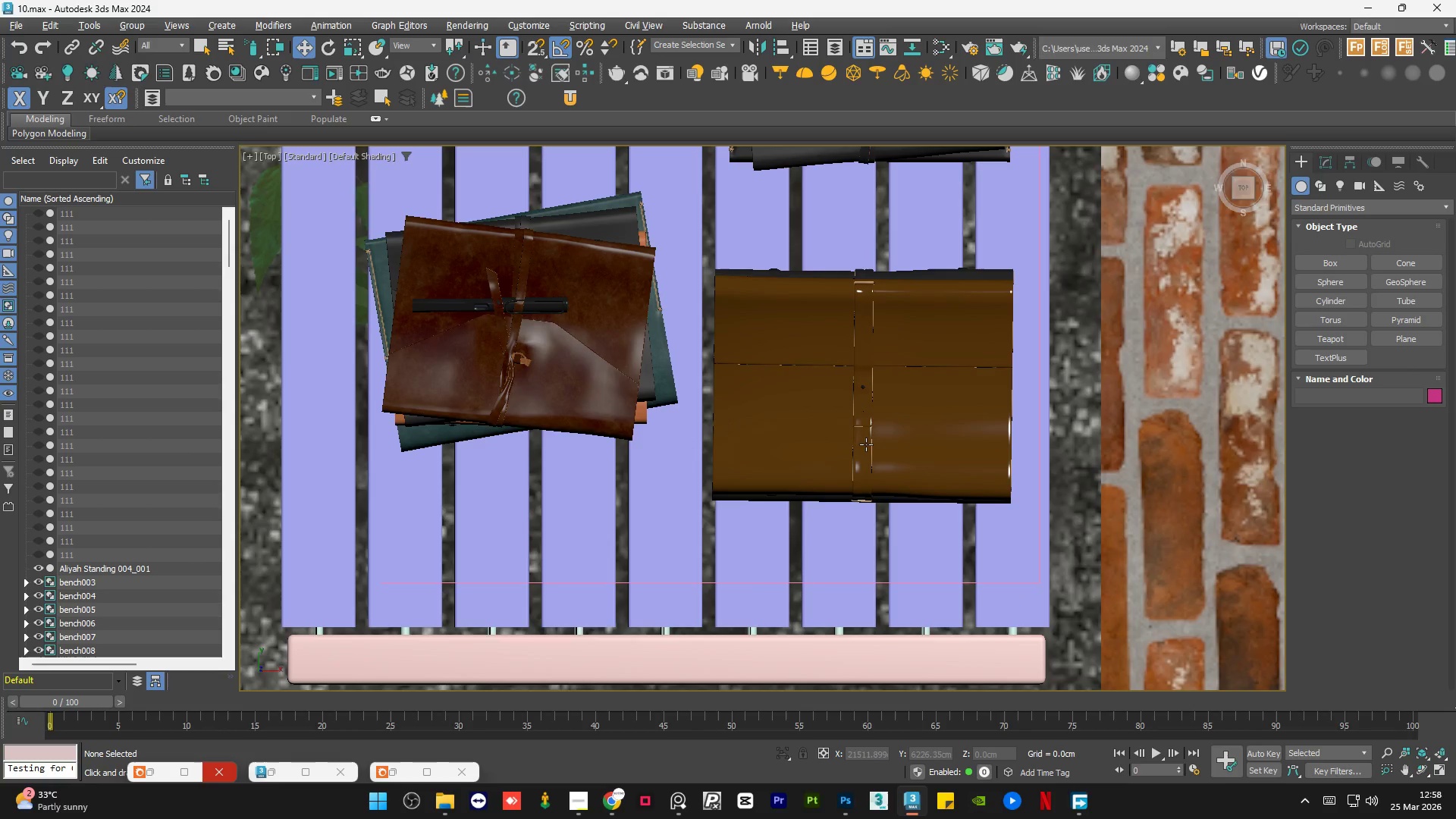 
scroll: coordinate [866, 448], scroll_direction: down, amount: 1.0
 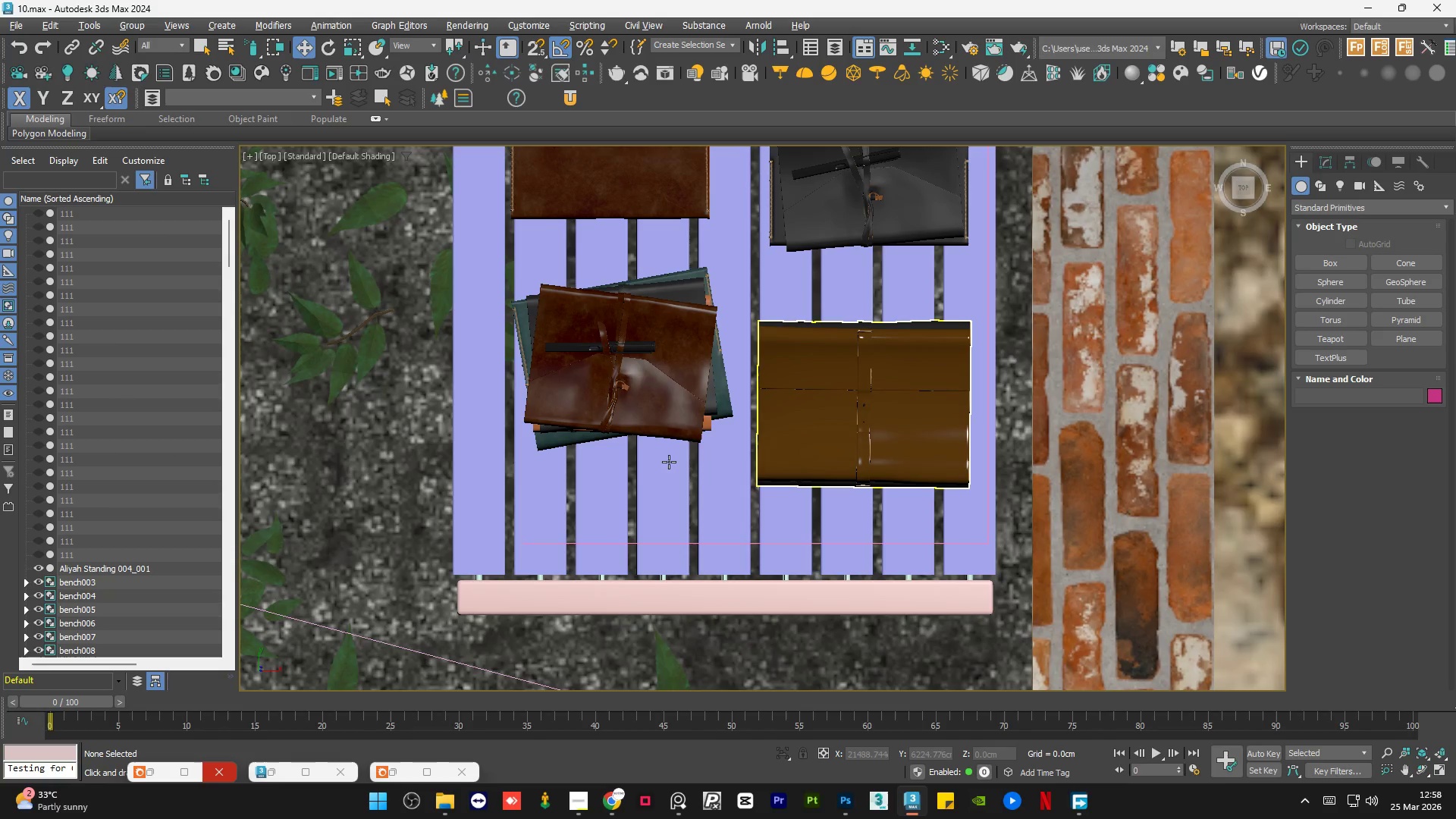 
scroll: coordinate [533, 466], scroll_direction: up, amount: 1.0
 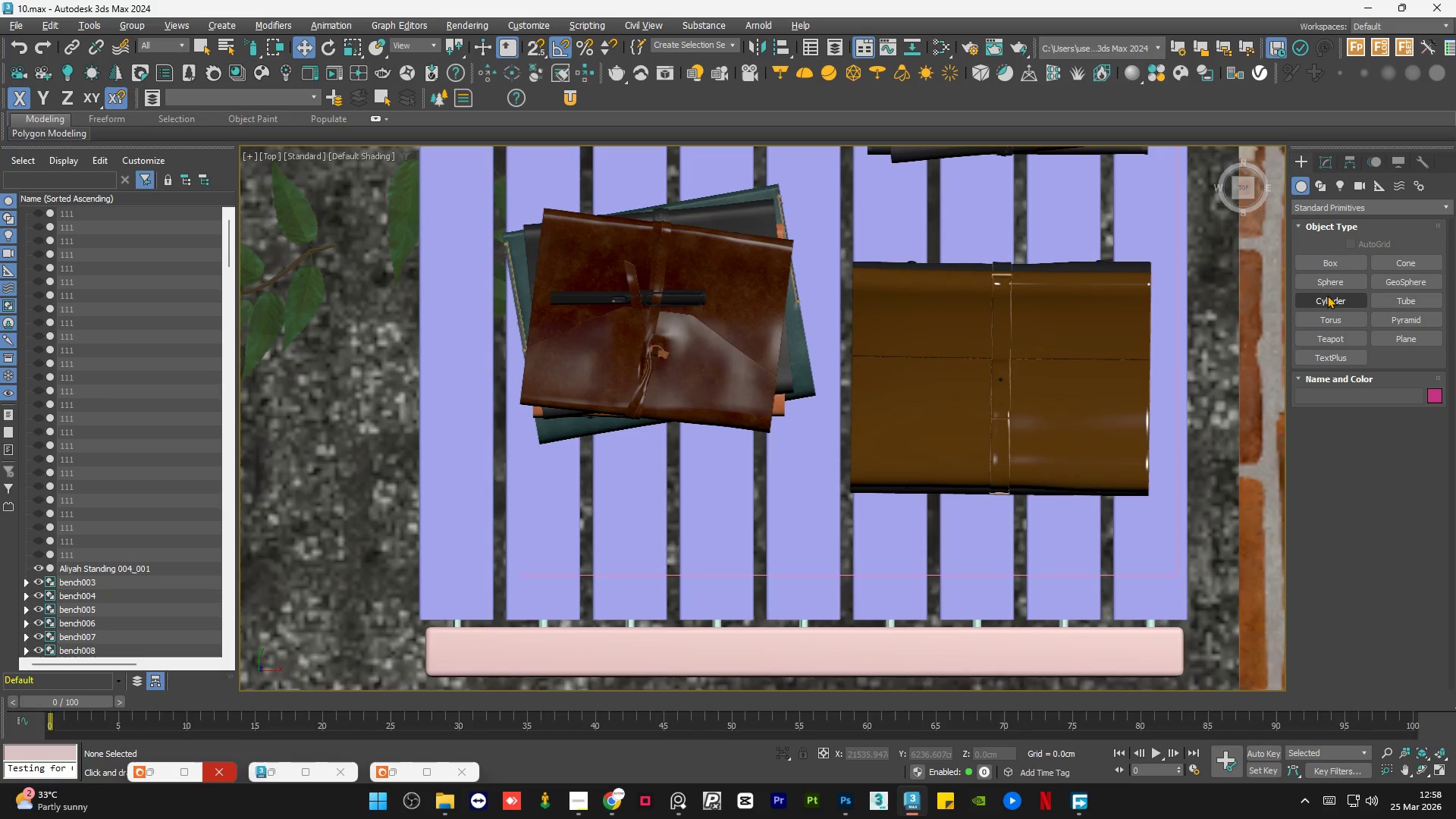 
left_click([1327, 295])
 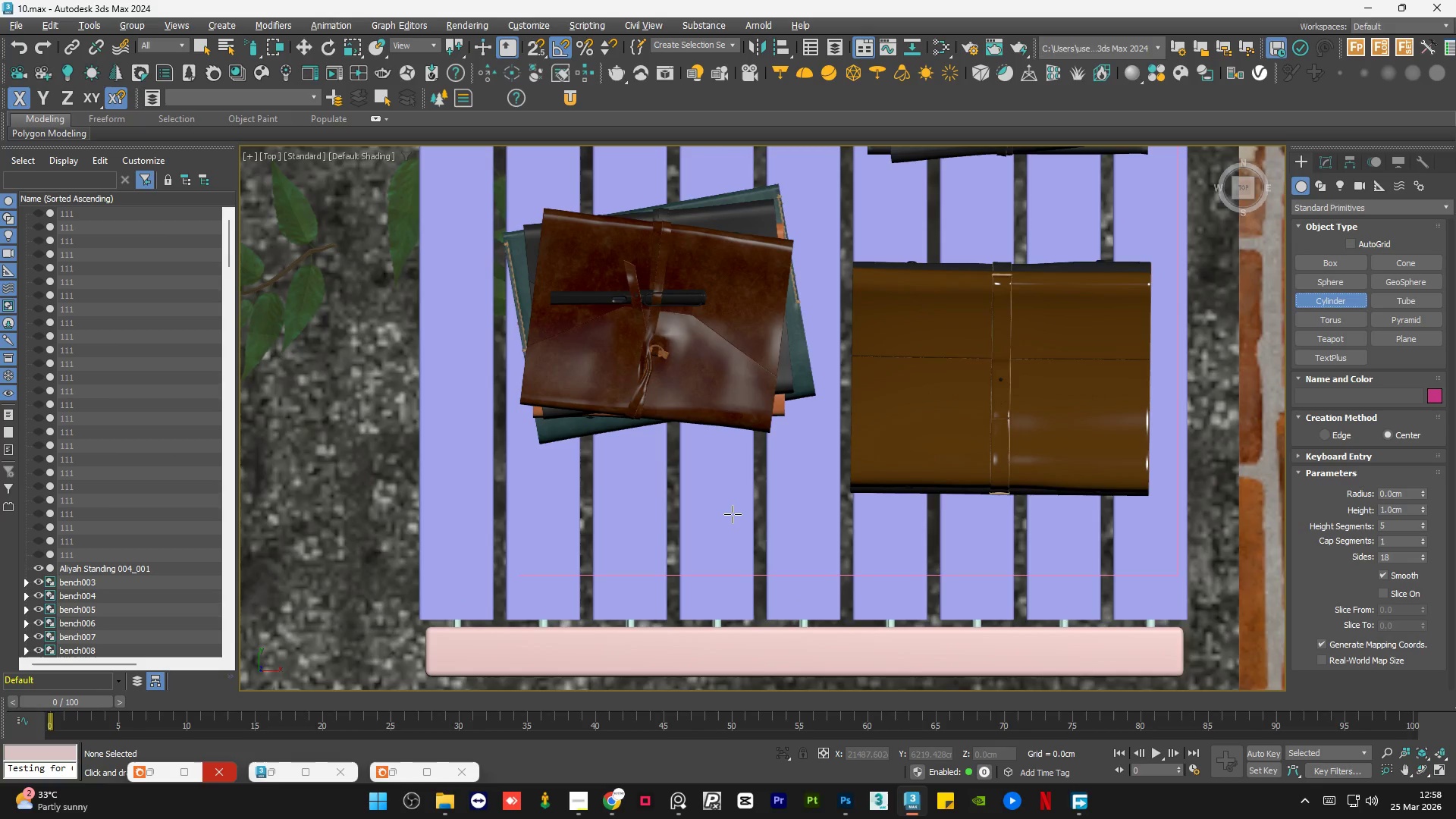 
left_click_drag(start_coordinate=[733, 514], to_coordinate=[753, 454])
 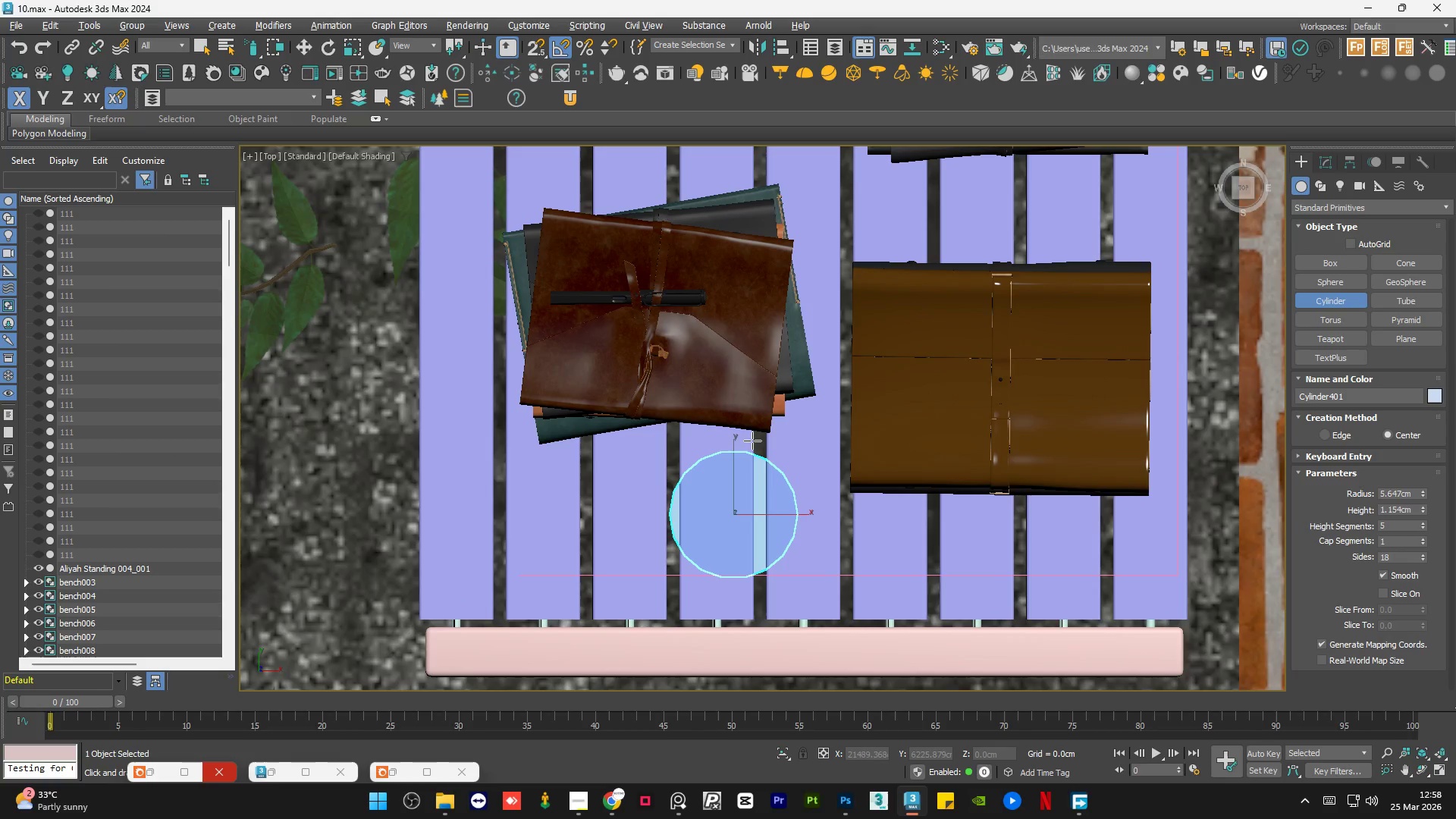 
left_click([752, 438])
 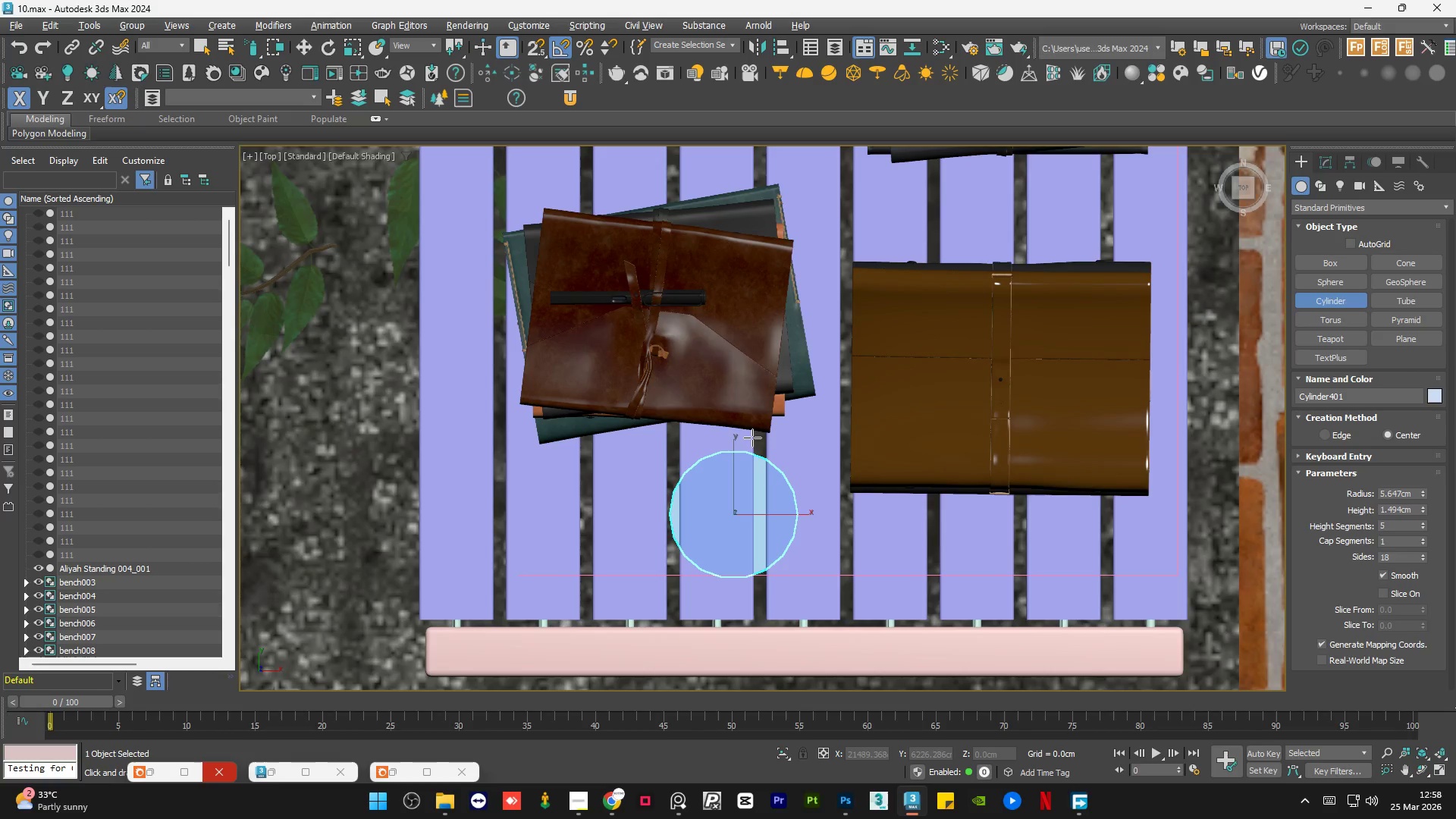 
key(W)
 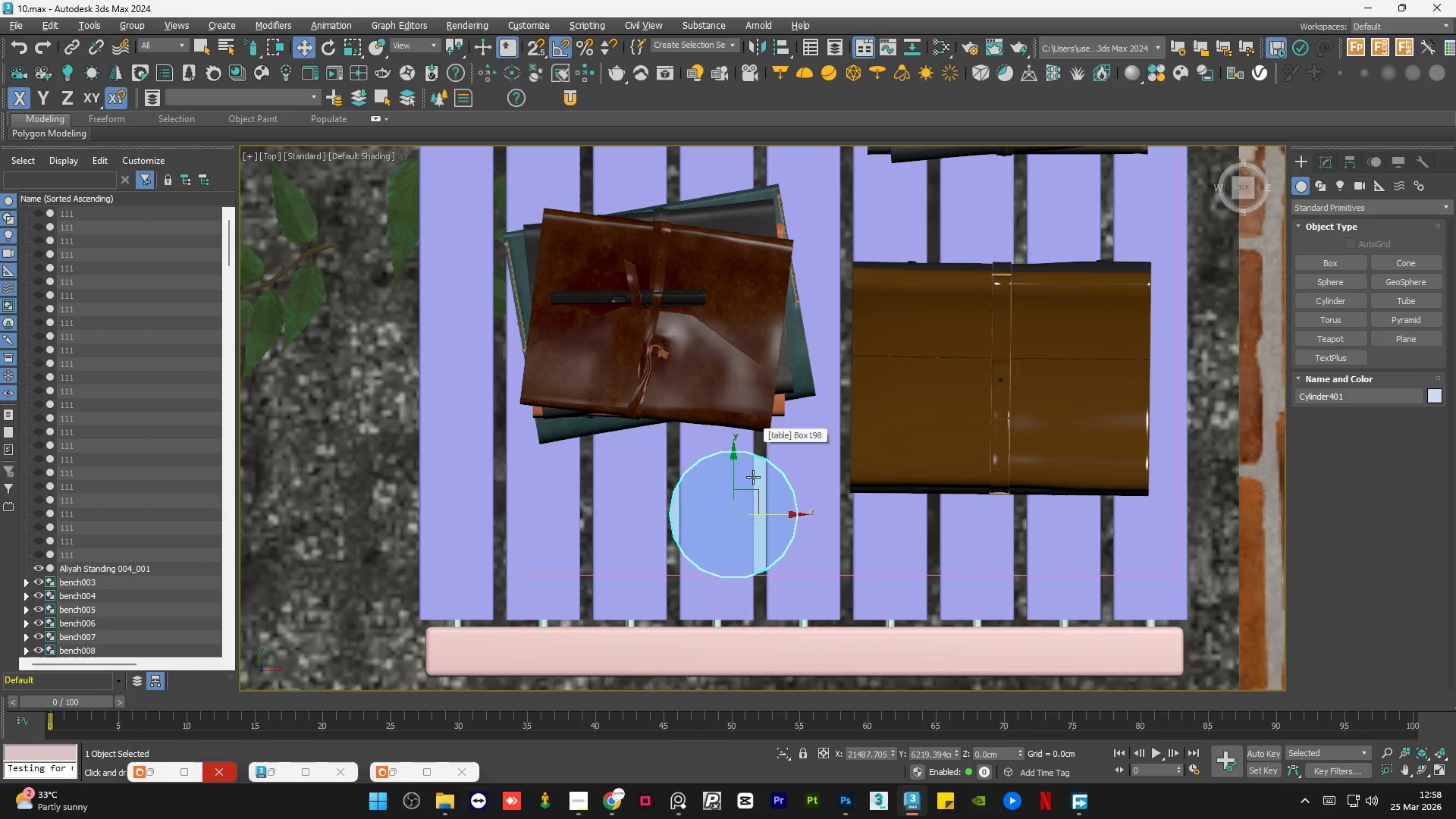 
hold_key(key=AltLeft, duration=1.2)
 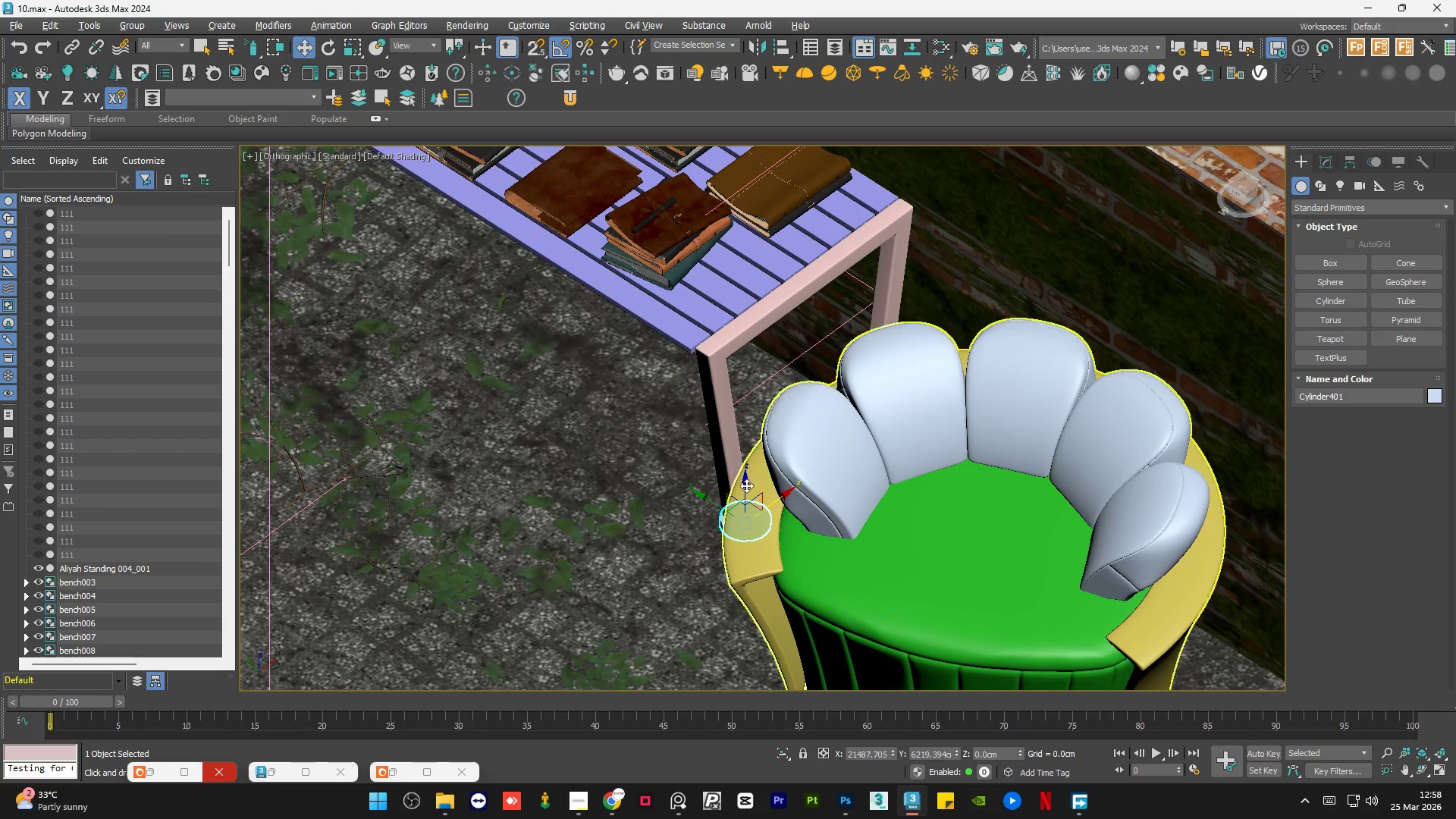 
scroll: coordinate [753, 502], scroll_direction: down, amount: 3.0
 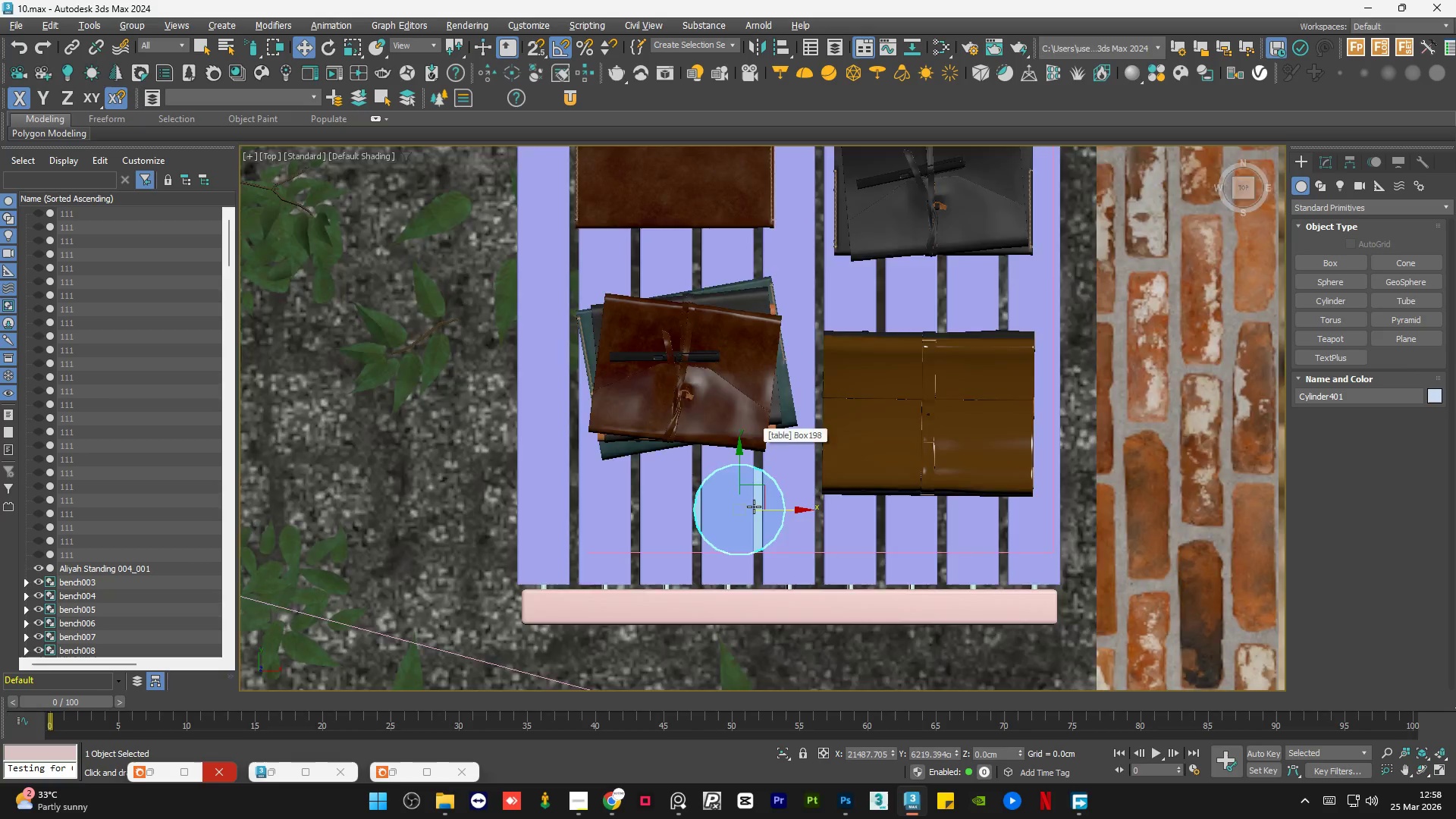 
hold_key(key=AltLeft, duration=7.58)
 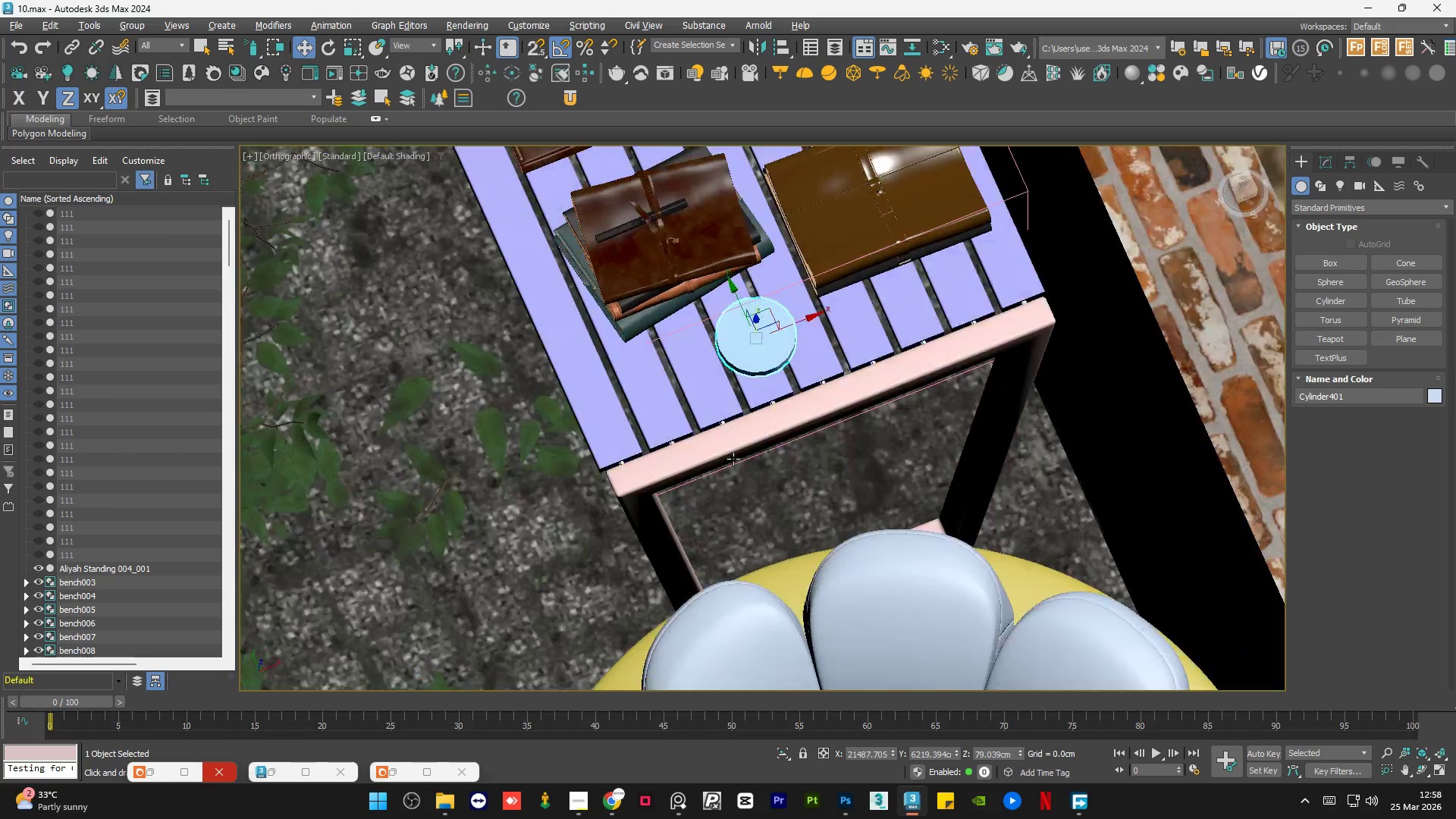 
scroll: coordinate [817, 448], scroll_direction: up, amount: 1.0
 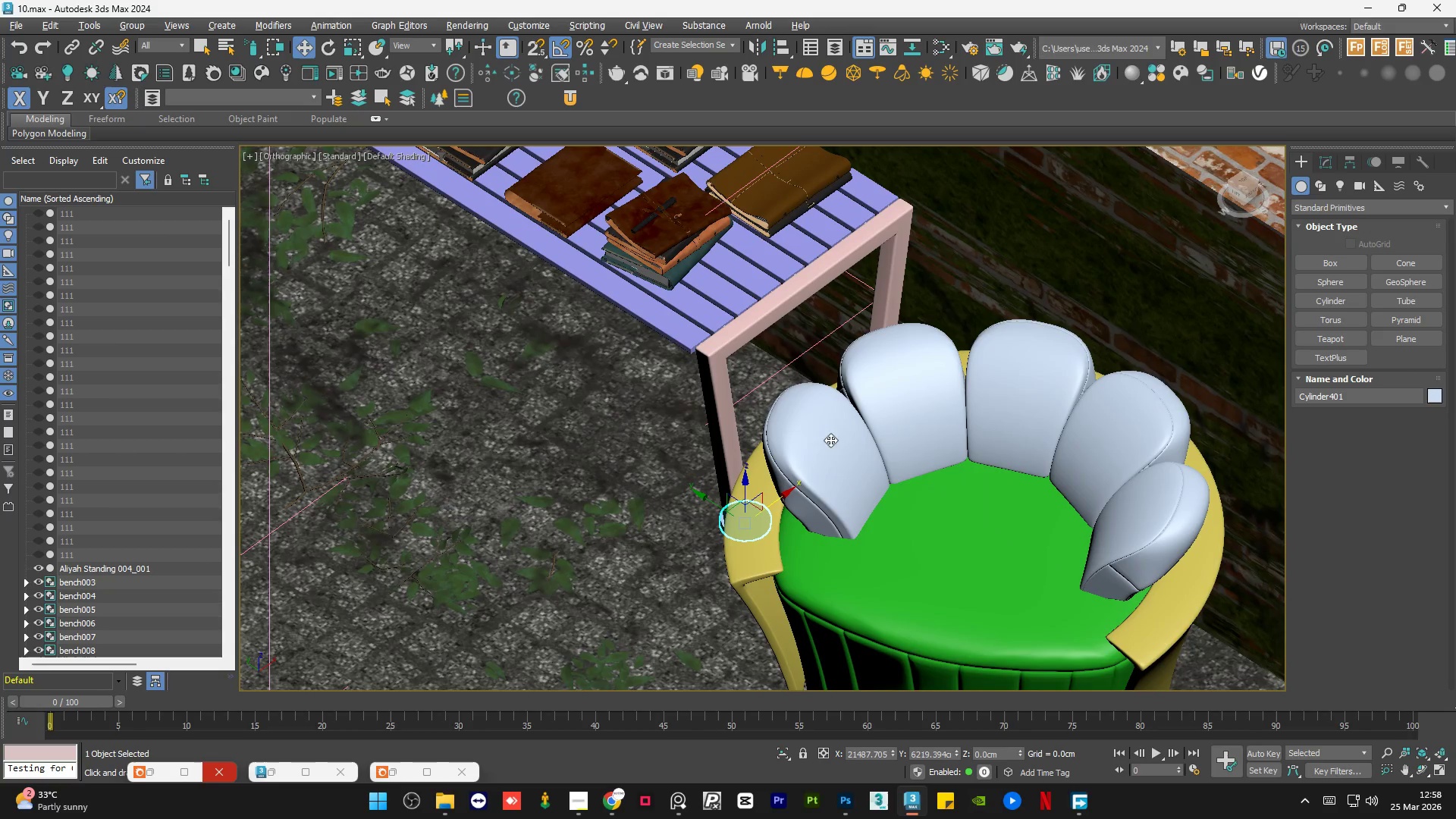 
left_click_drag(start_coordinate=[742, 488], to_coordinate=[747, 239])
 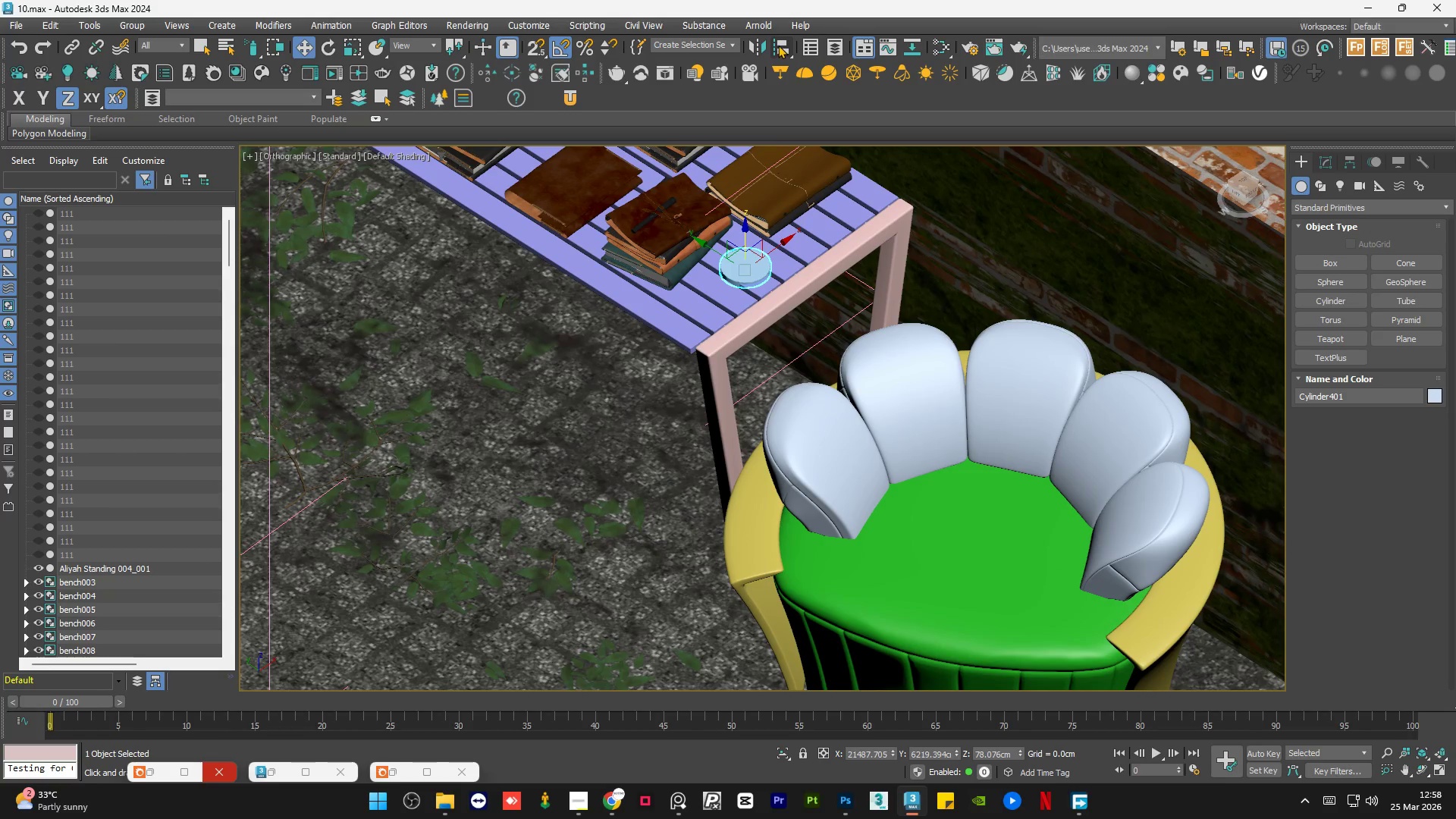 
left_click([777, 51])
 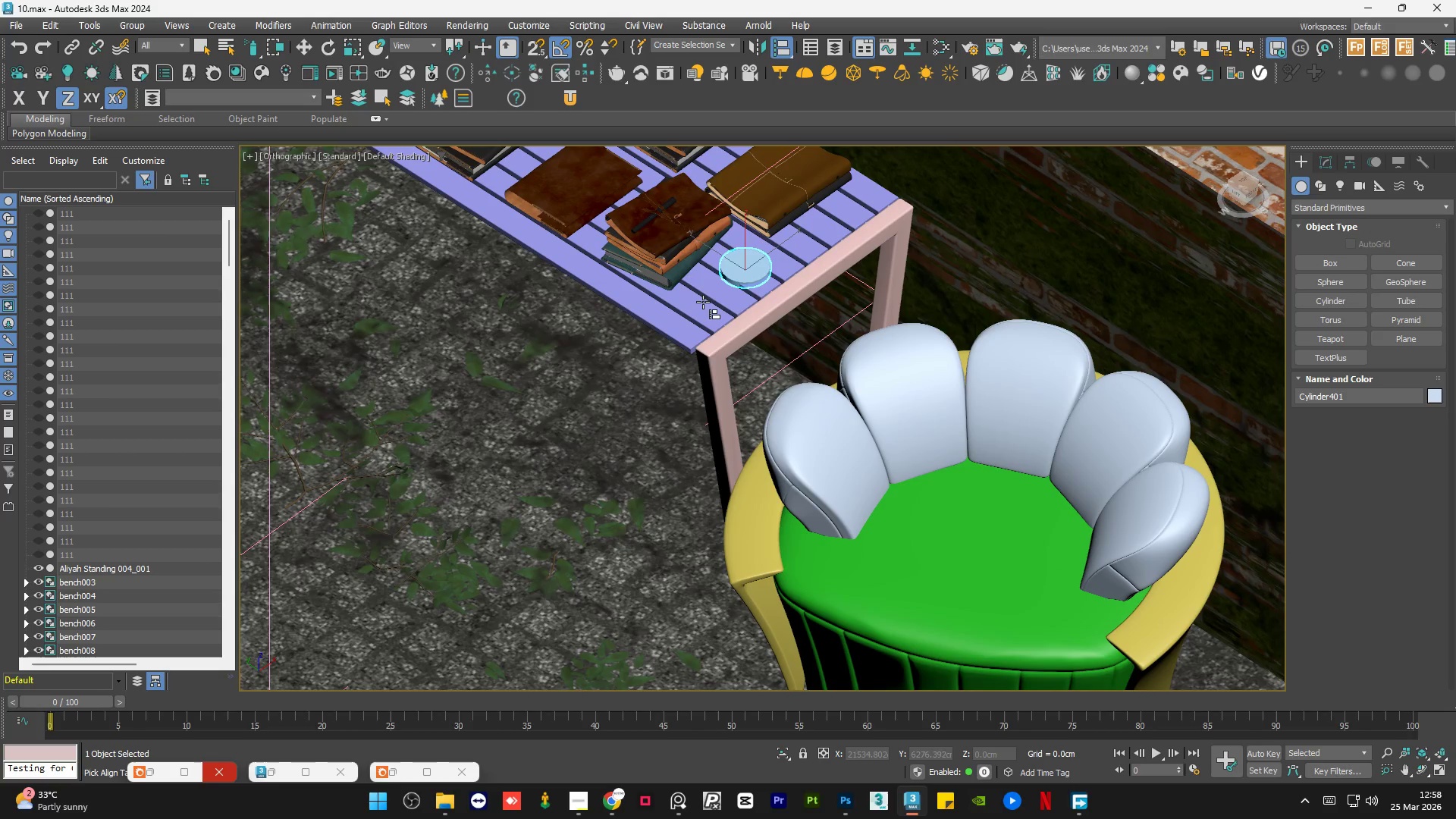 
left_click([703, 302])
 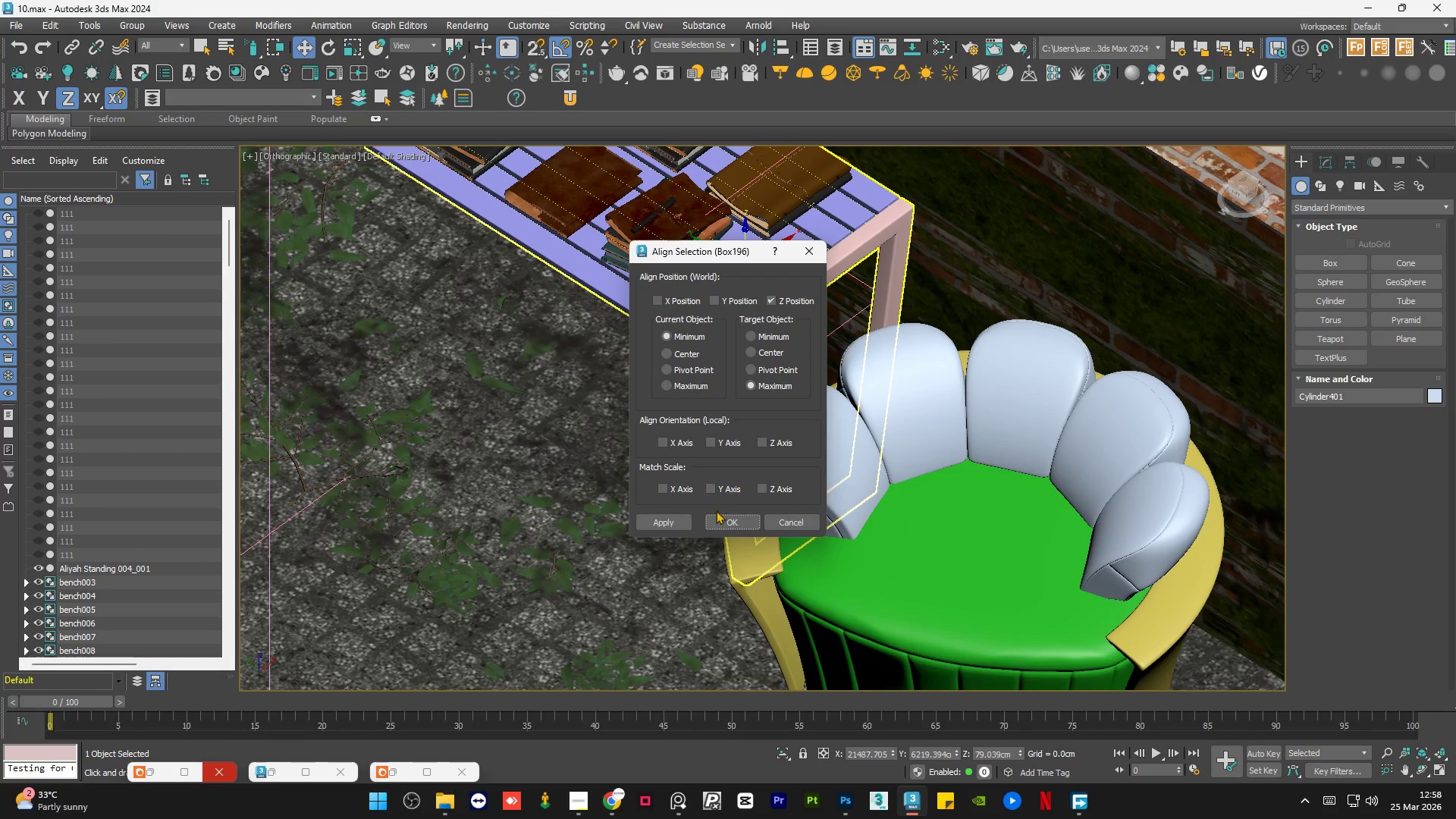 
left_click([720, 519])
 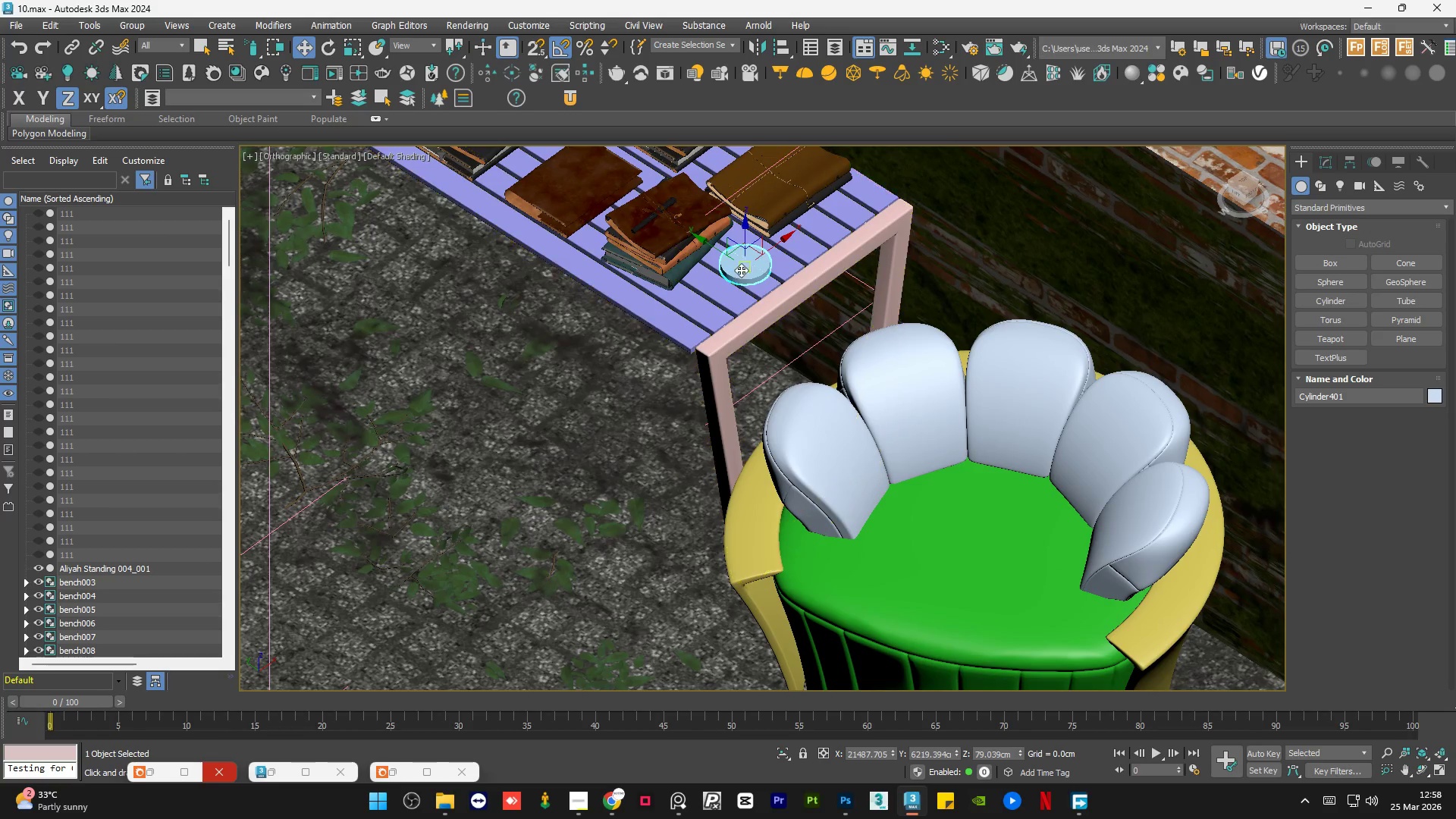 
hold_key(key=AltLeft, duration=0.94)
scroll: coordinate [780, 406], scroll_direction: up, amount: 2.0
 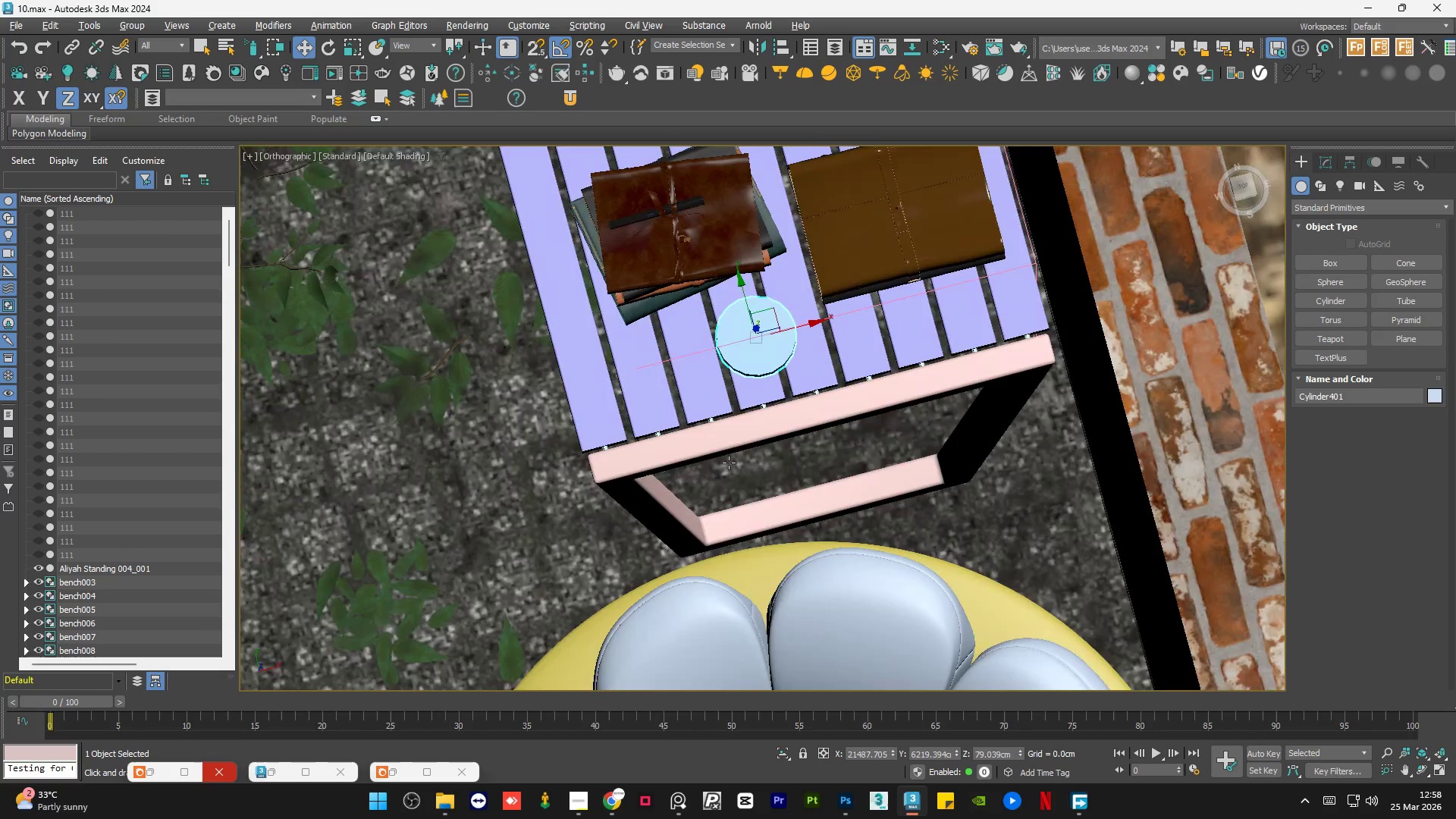 
left_click([1238, 186])
 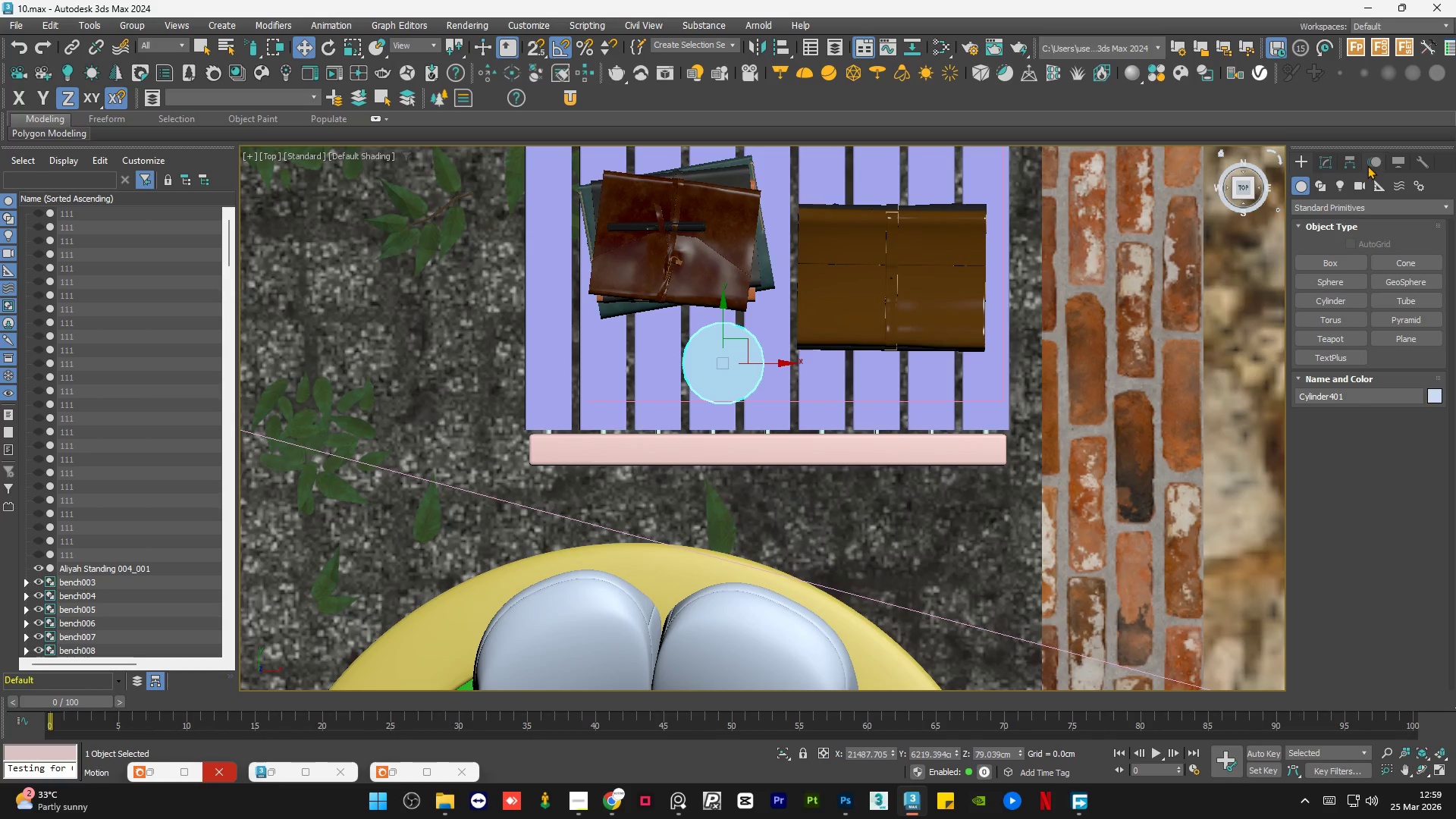 
left_click([1335, 164])
 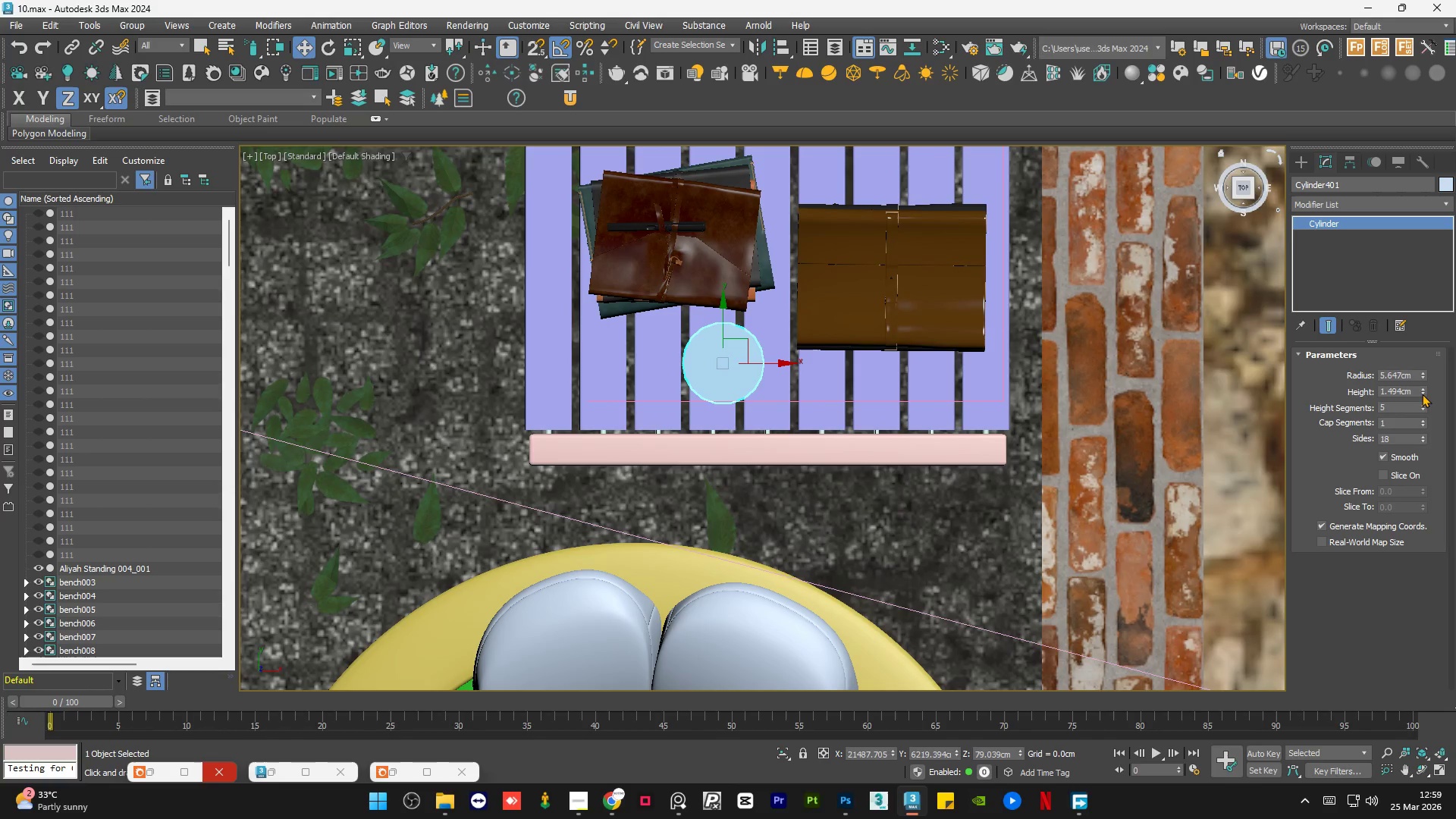 
left_click([1423, 379])
 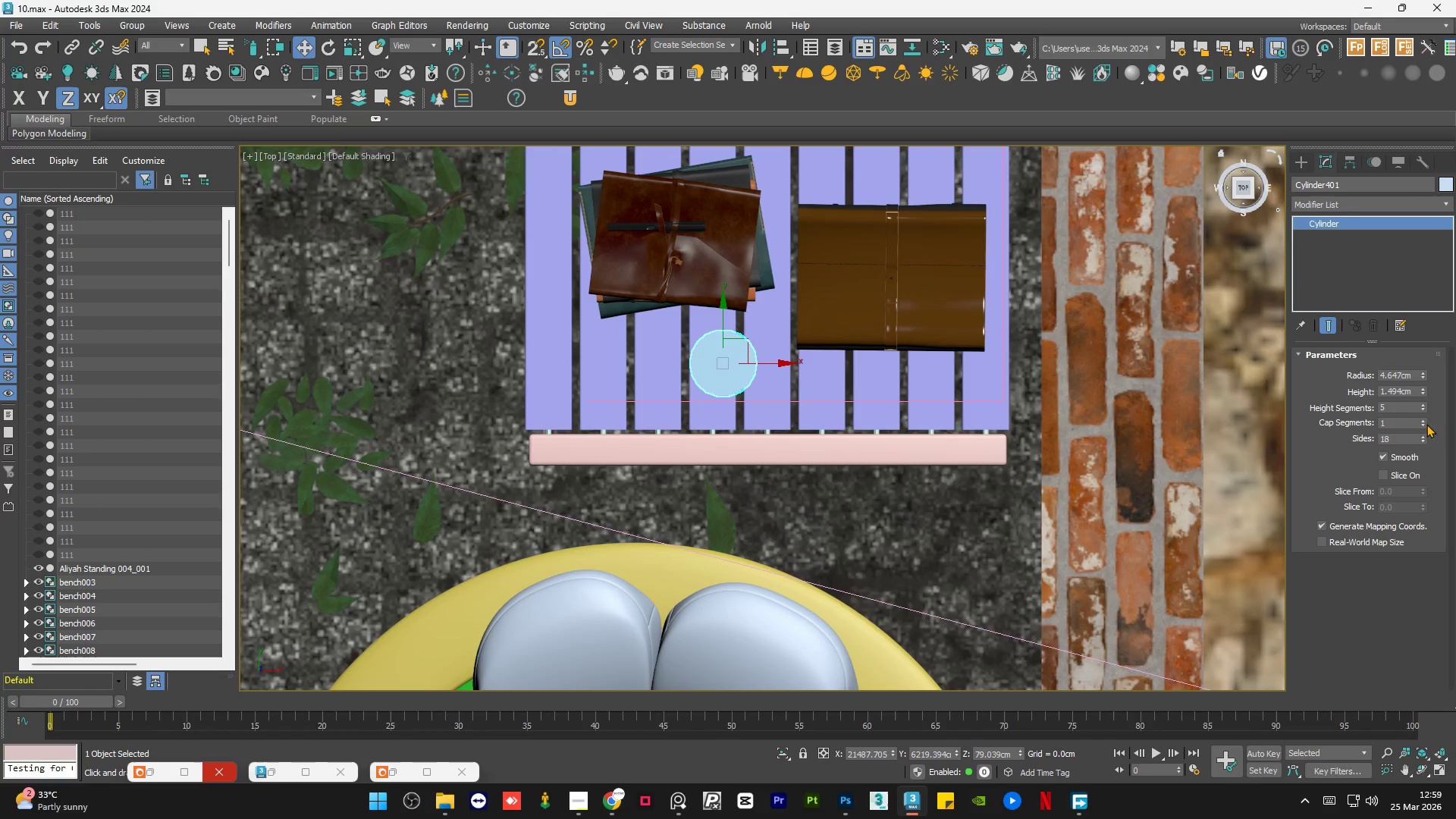 
left_click_drag(start_coordinate=[1424, 439], to_coordinate=[1423, 421])
 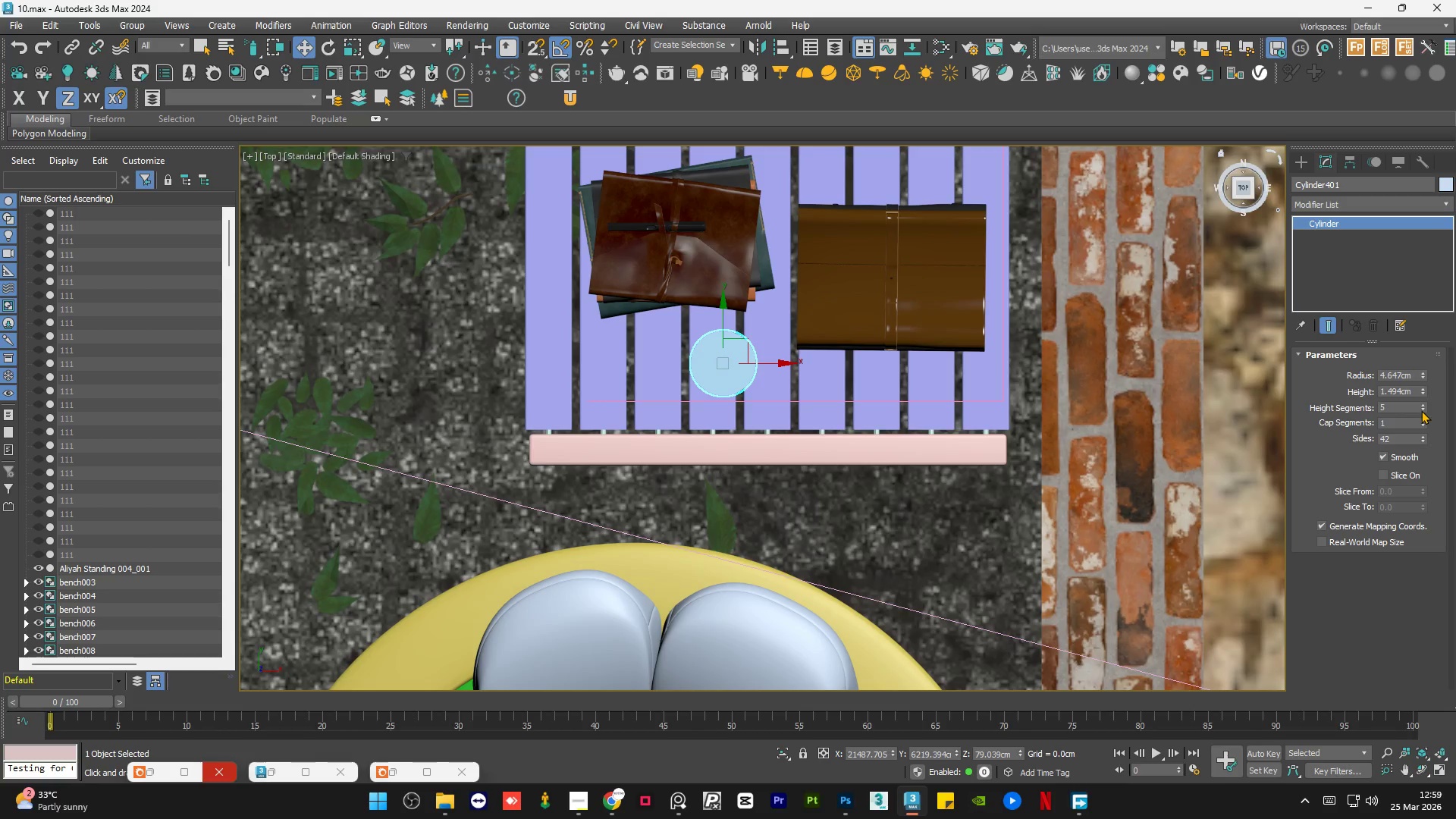 
right_click([1421, 410])
 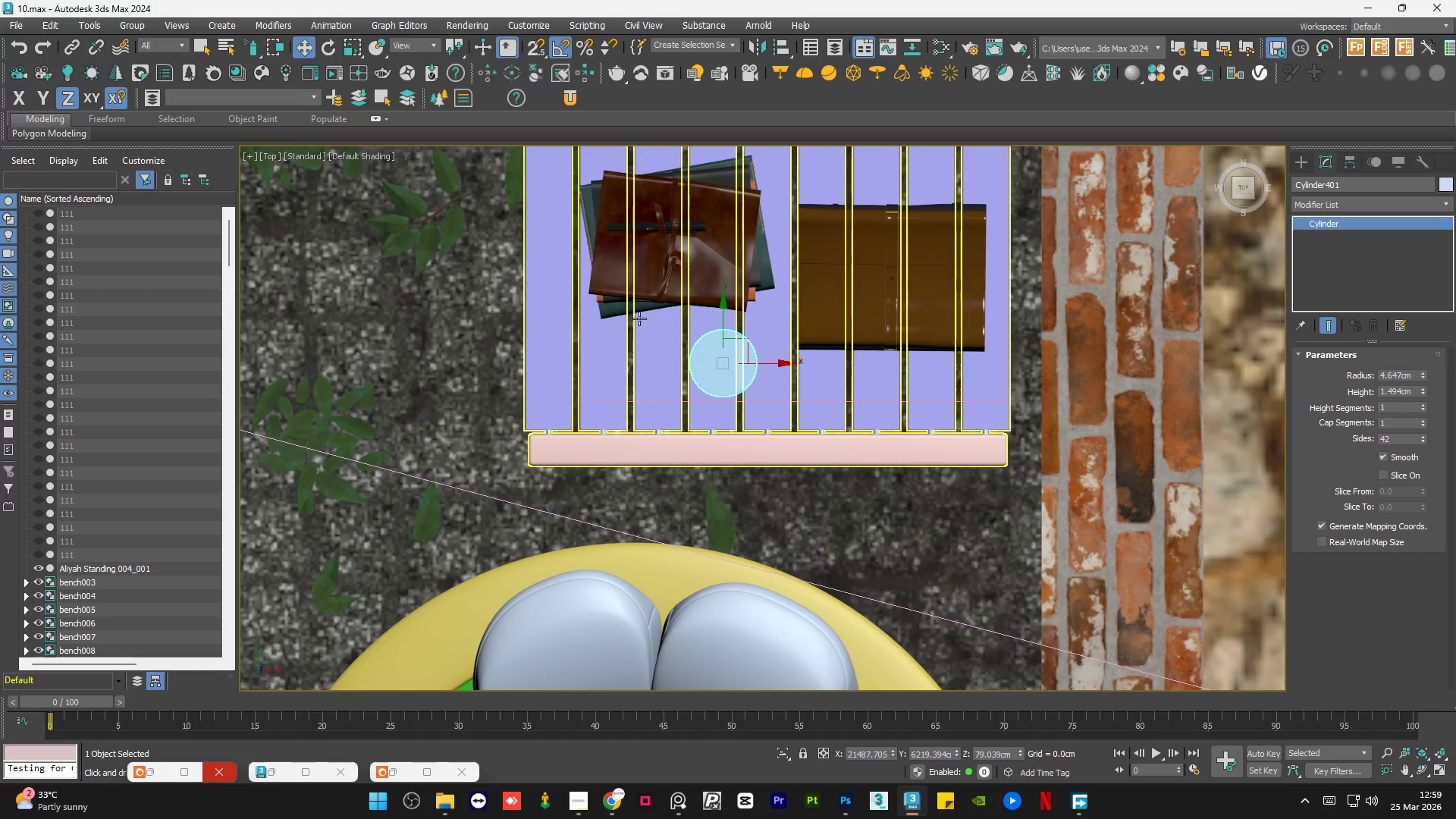 
scroll: coordinate [855, 431], scroll_direction: up, amount: 1.0
 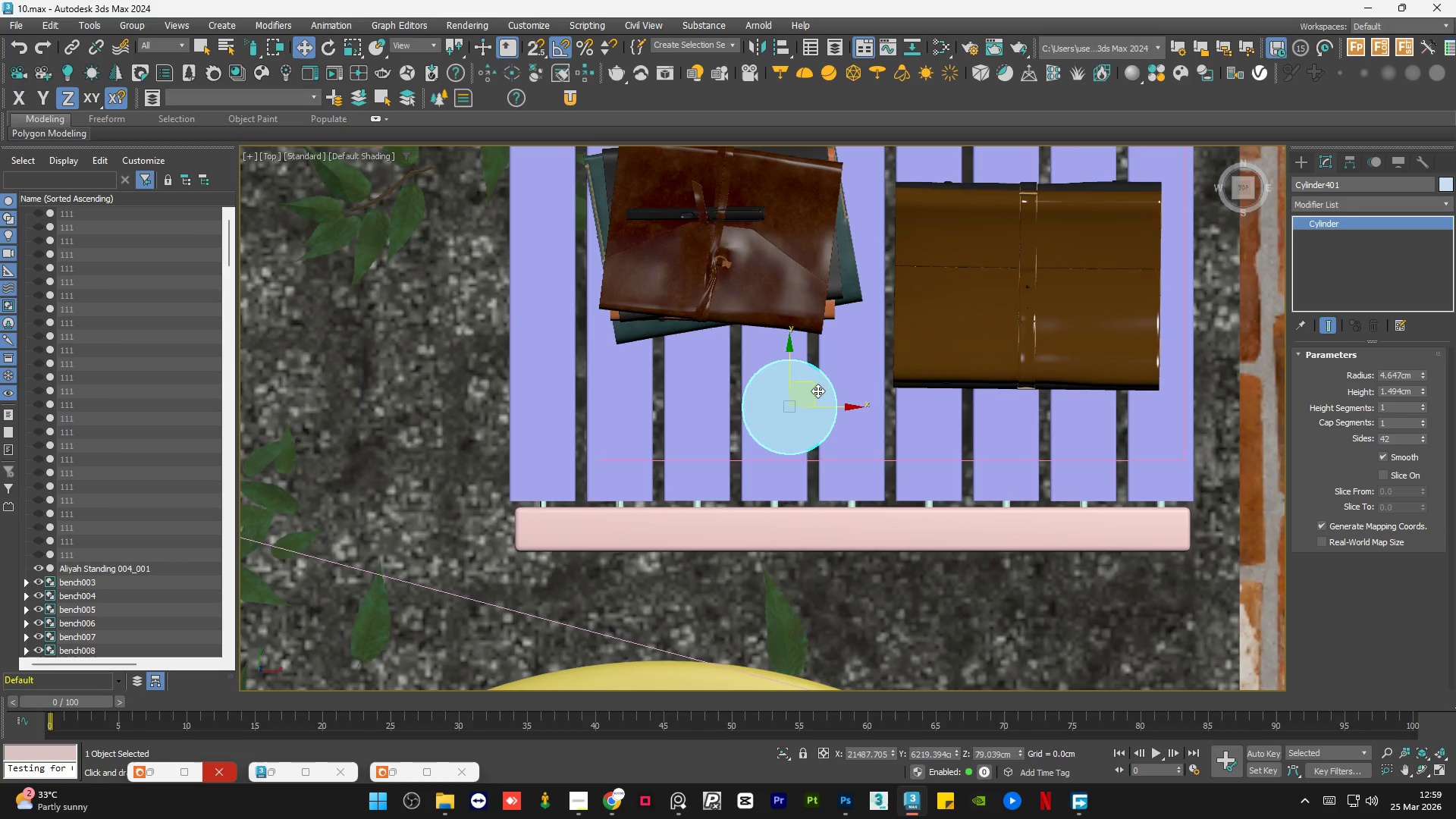 
left_click_drag(start_coordinate=[814, 387], to_coordinate=[829, 387])
 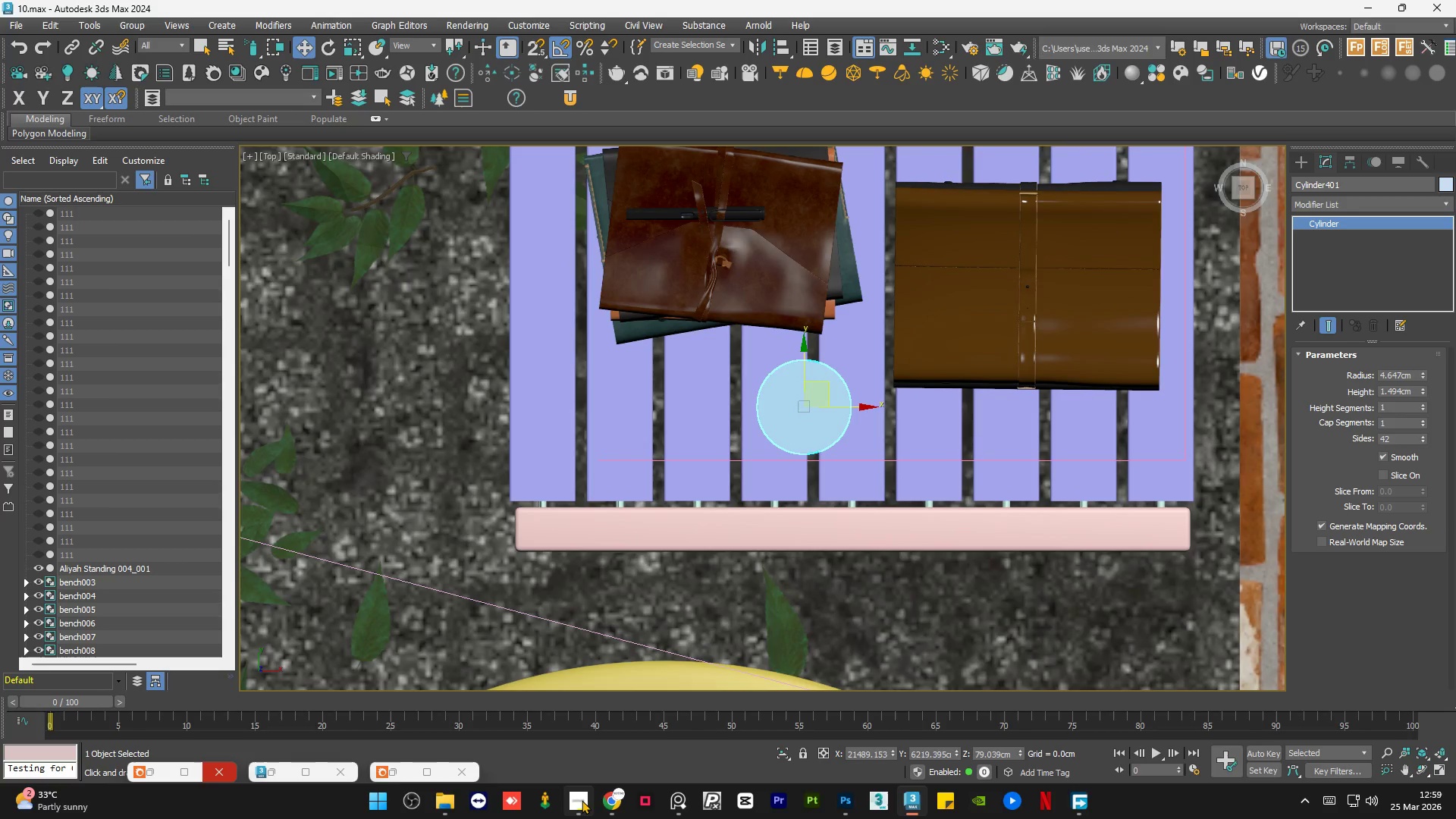 
left_click([582, 809])